 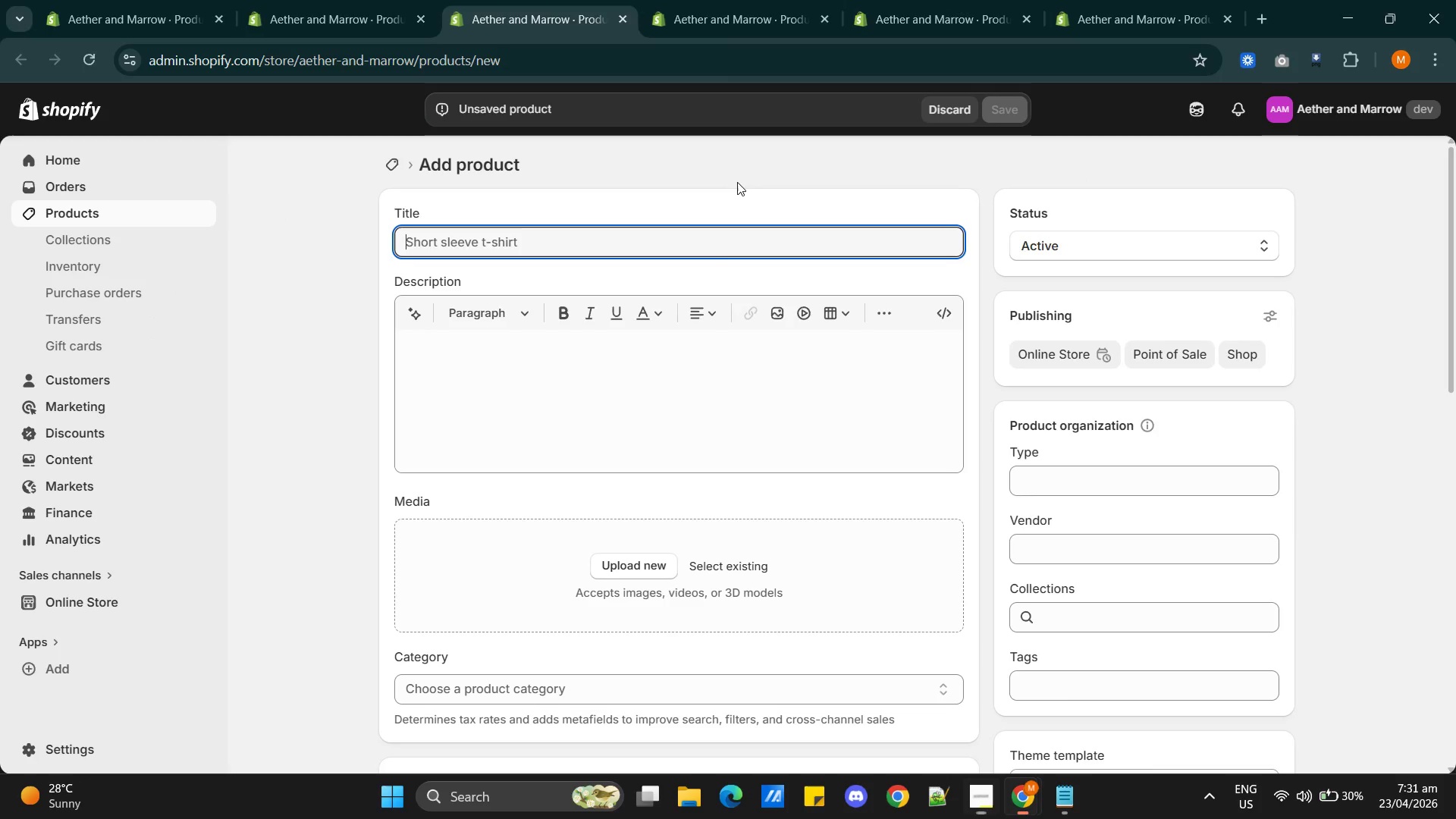 
key(Alt+Tab)
 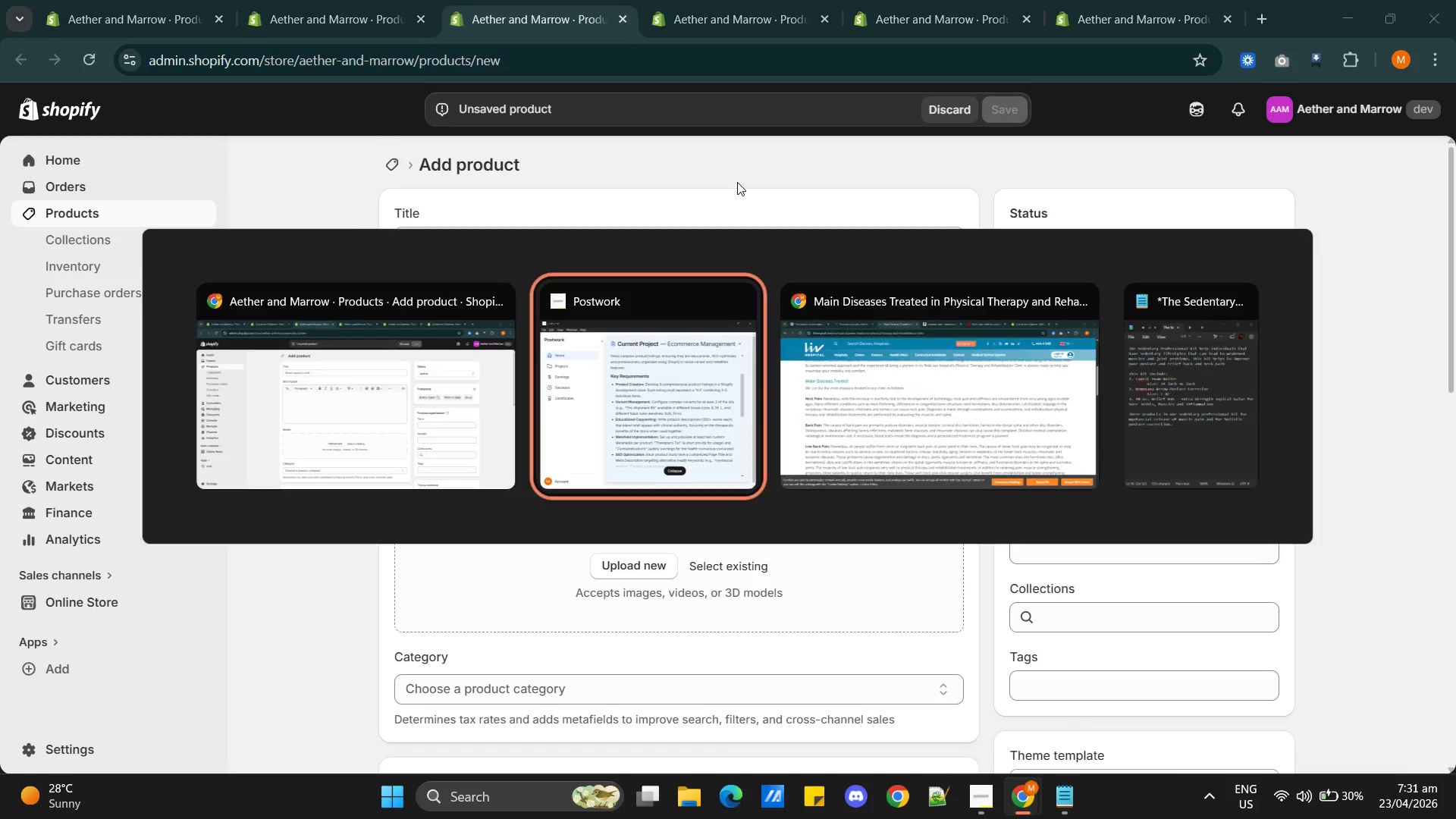 
key(Alt+Tab)
 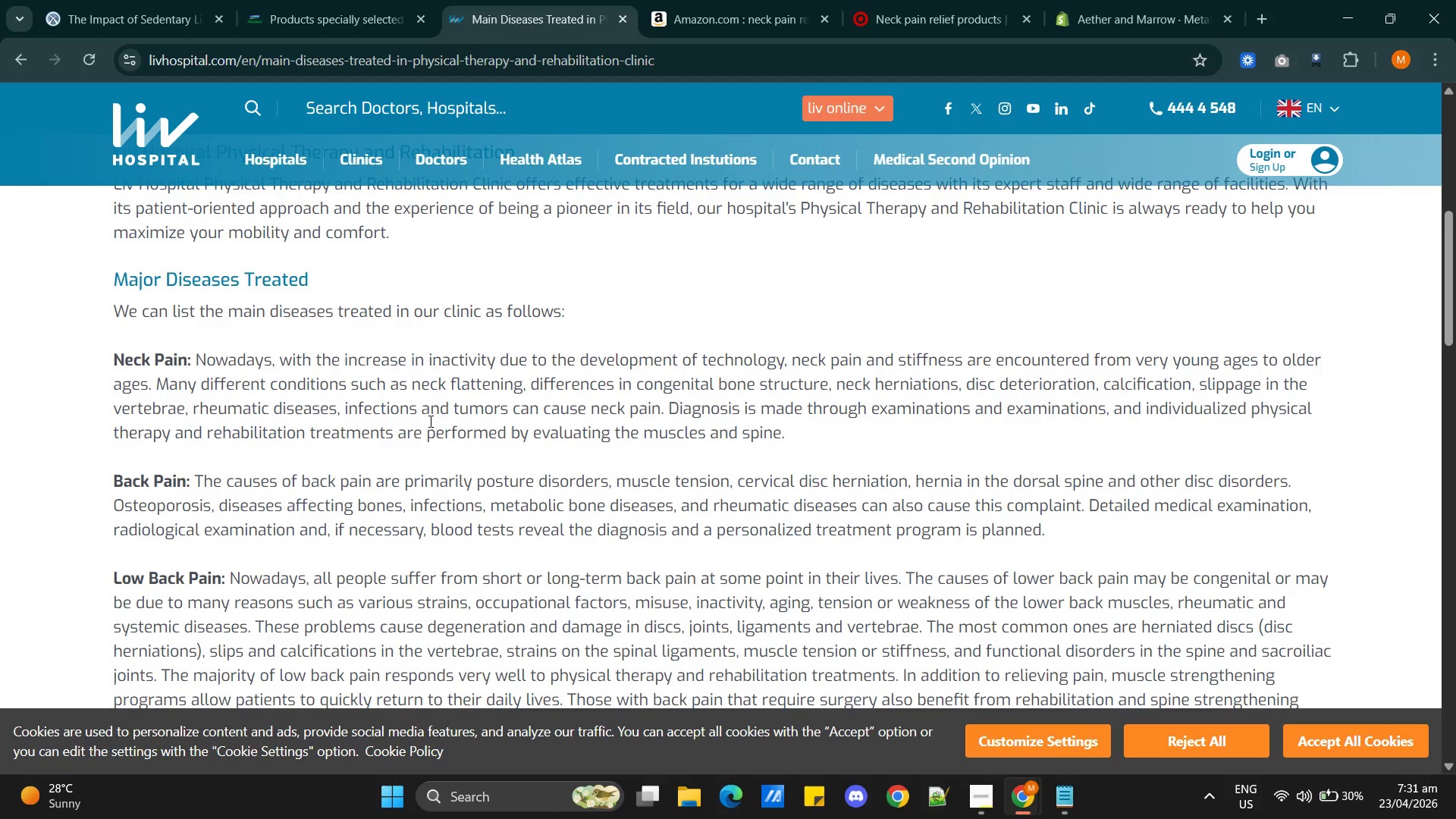 
scroll: coordinate [435, 415], scroll_direction: down, amount: 1.0
 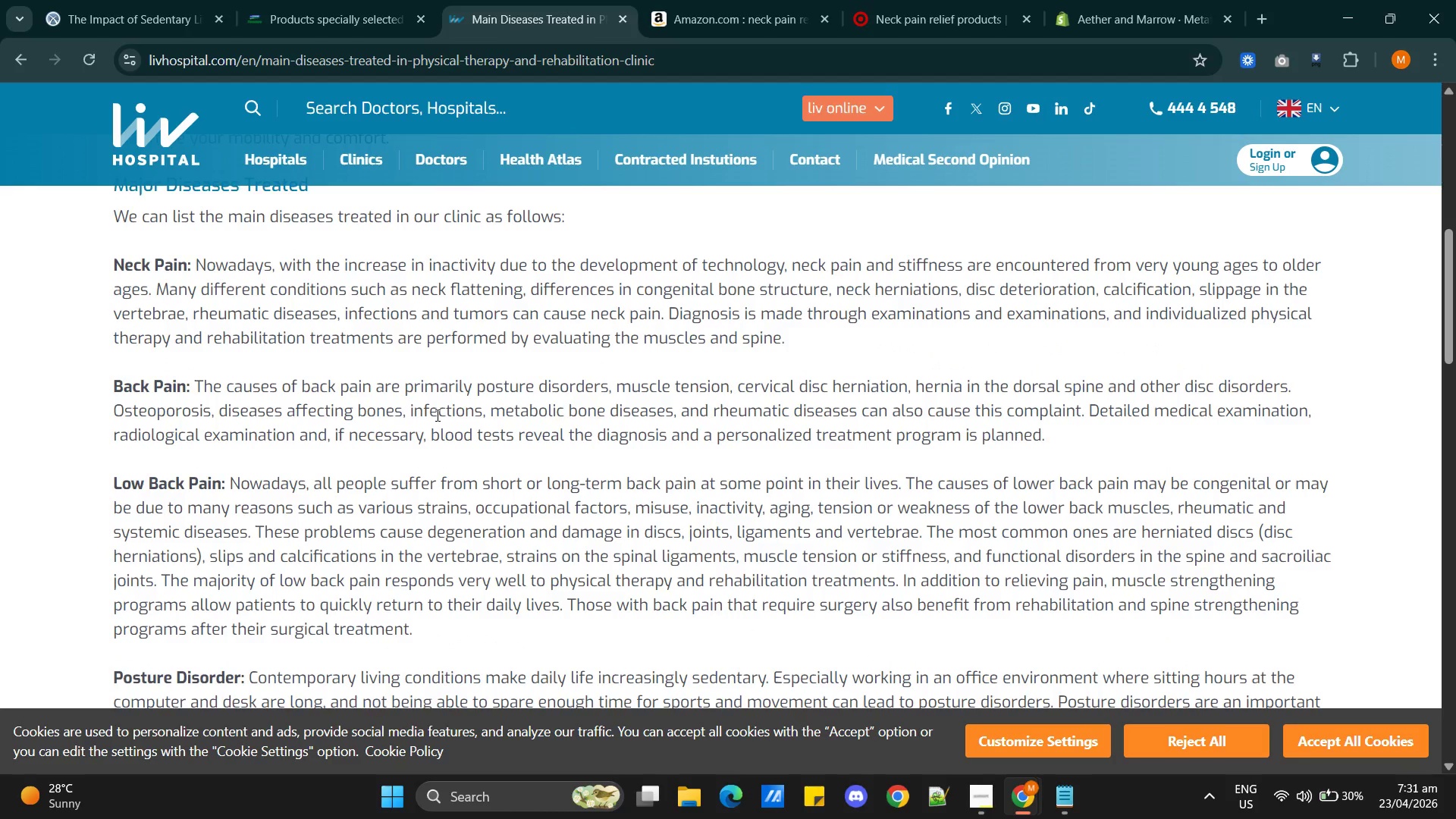 
scroll: coordinate [436, 411], scroll_direction: up, amount: 7.0
 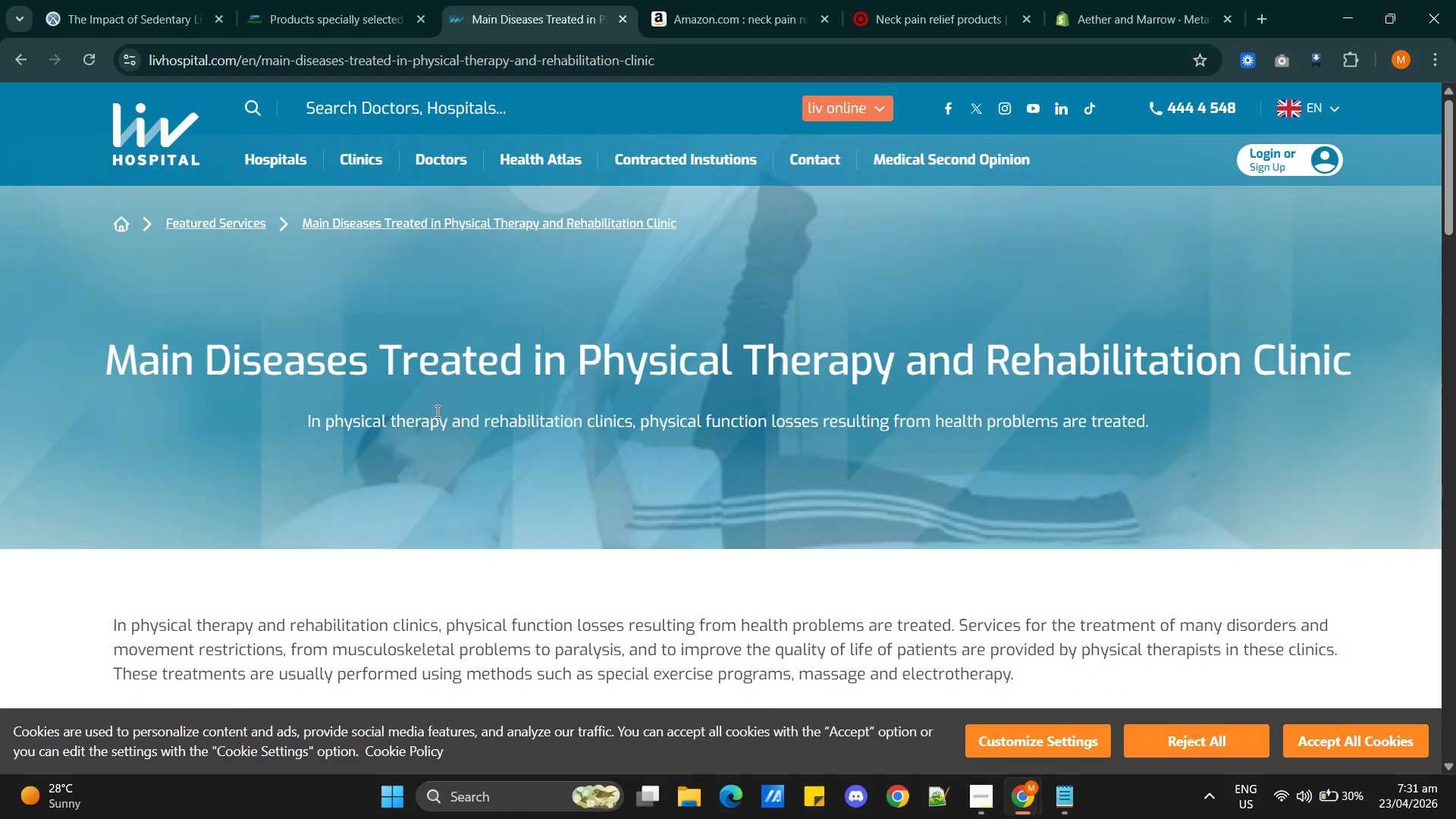 
scroll: coordinate [513, 408], scroll_direction: down, amount: 14.0
 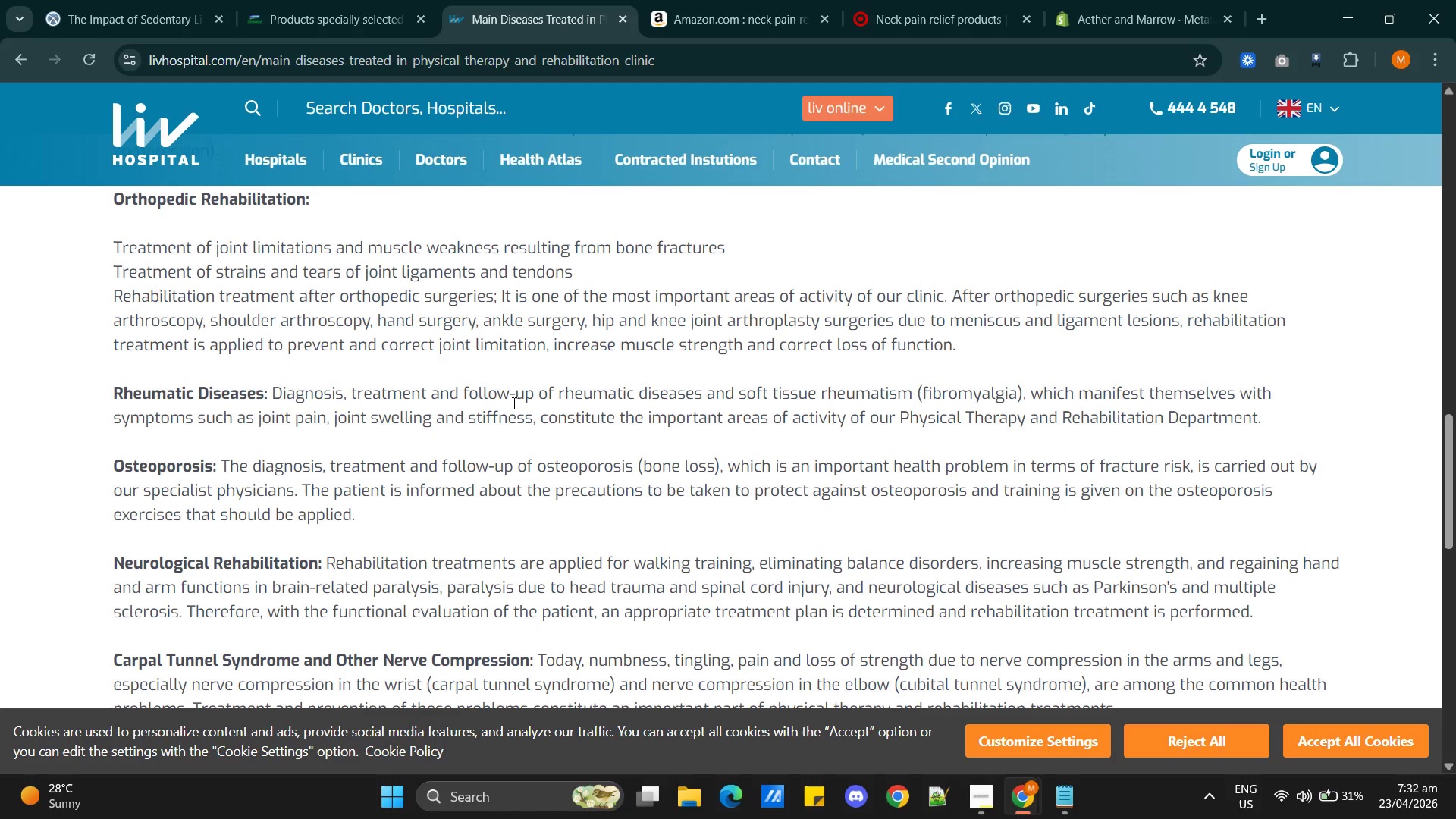 
wait(22.0)
 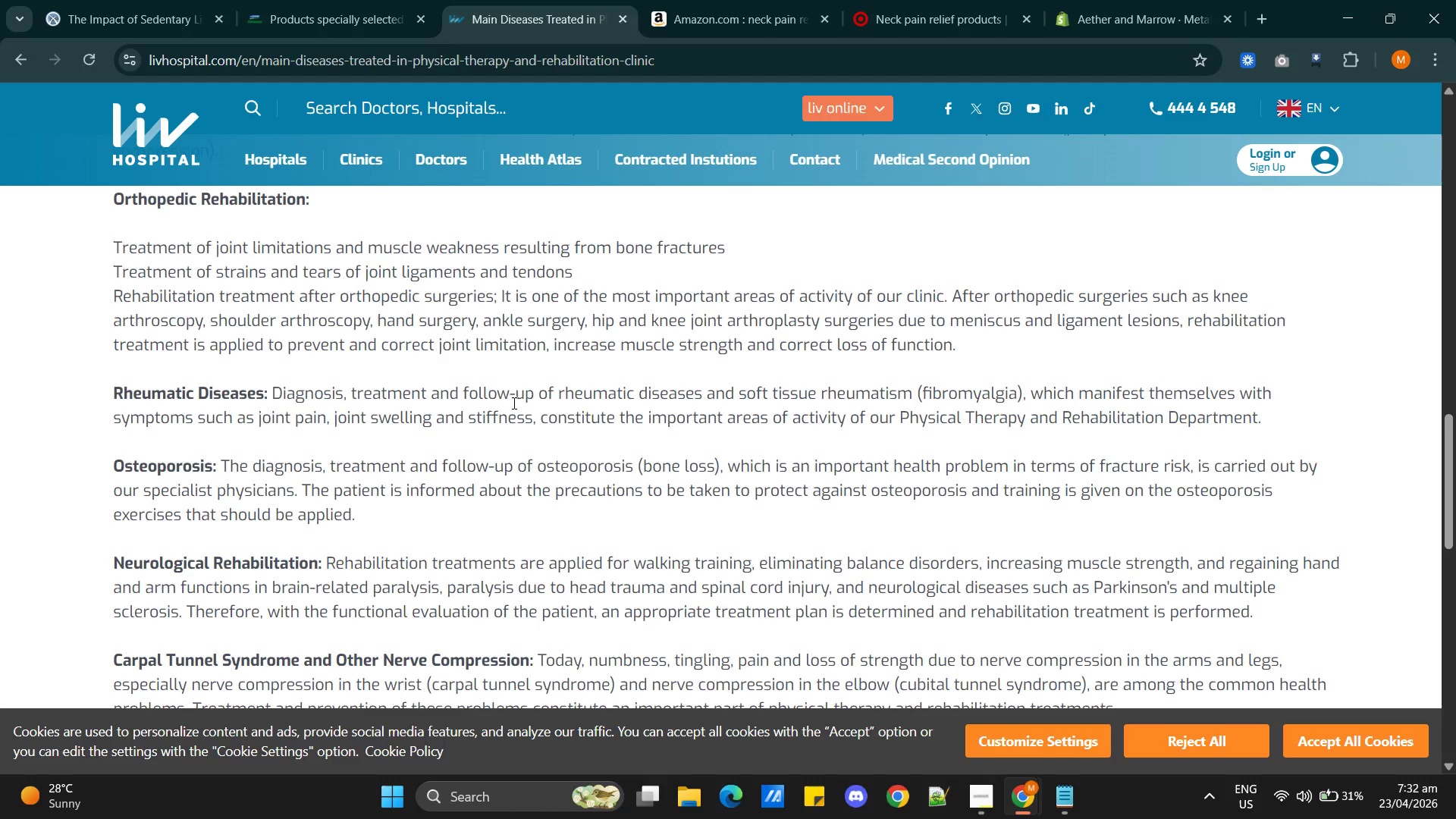 
scroll: coordinate [384, 463], scroll_direction: up, amount: 12.0
 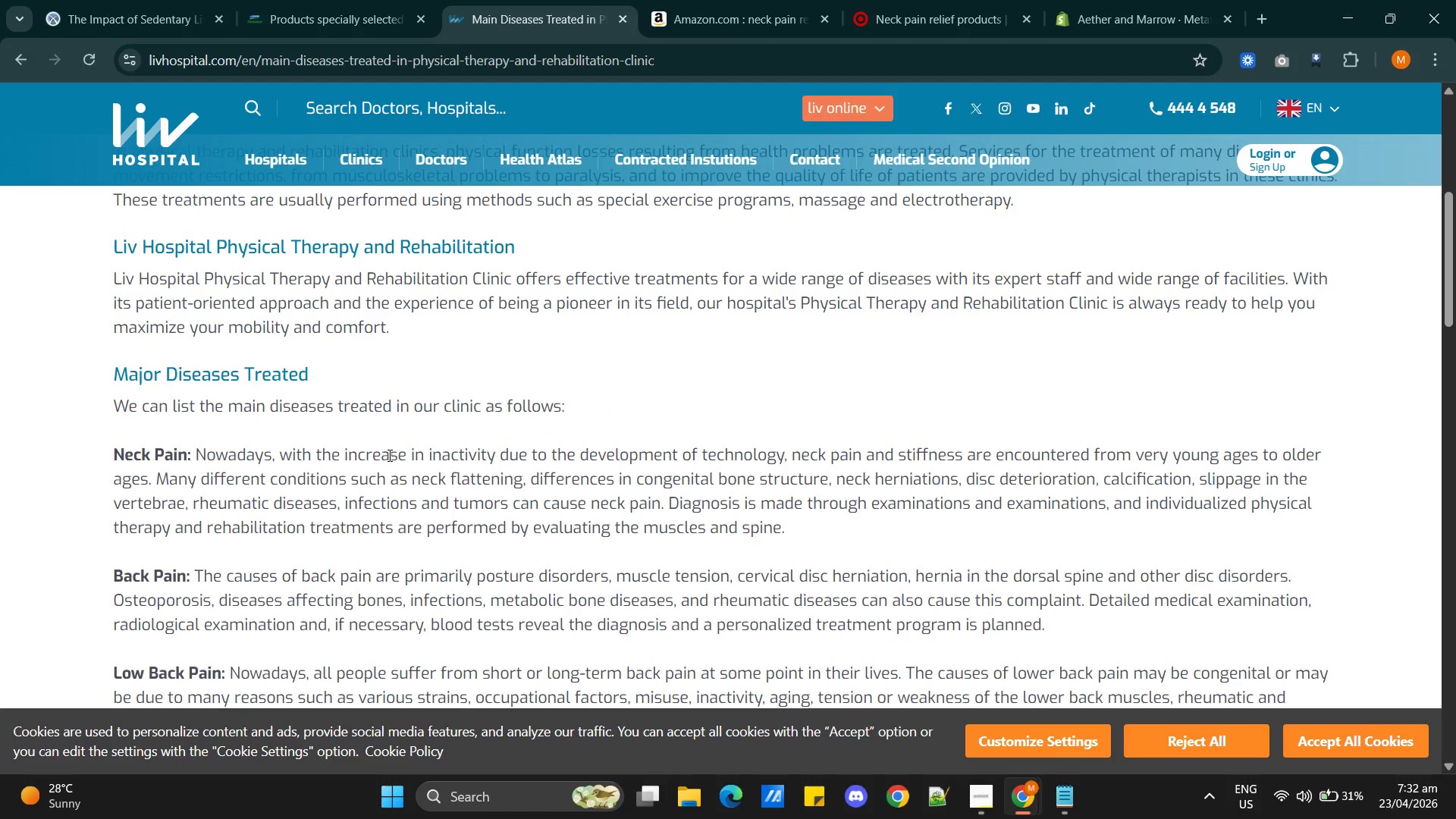 
scroll: coordinate [388, 455], scroll_direction: down, amount: 2.0
 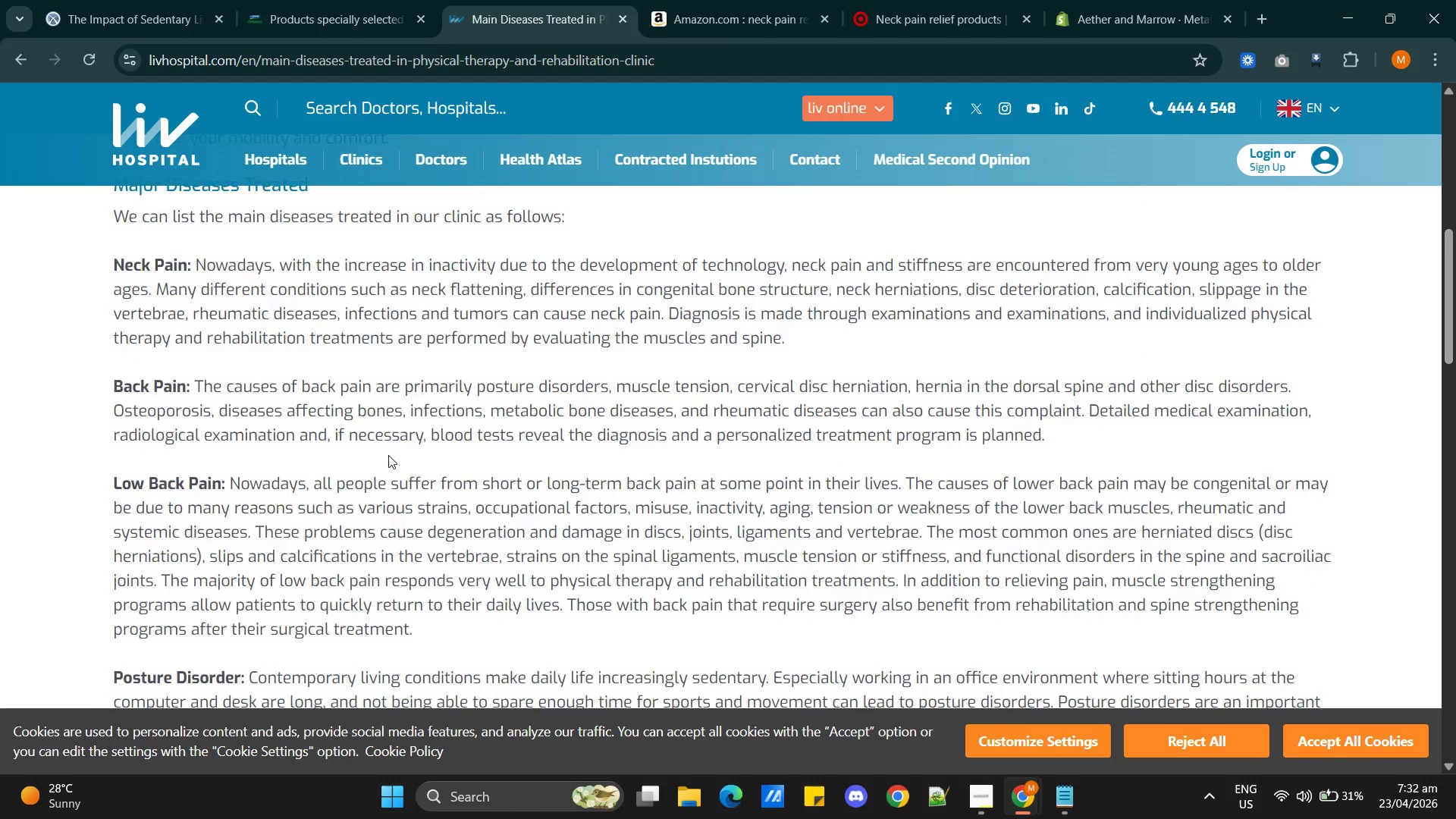 
scroll: coordinate [388, 455], scroll_direction: up, amount: 1.0
 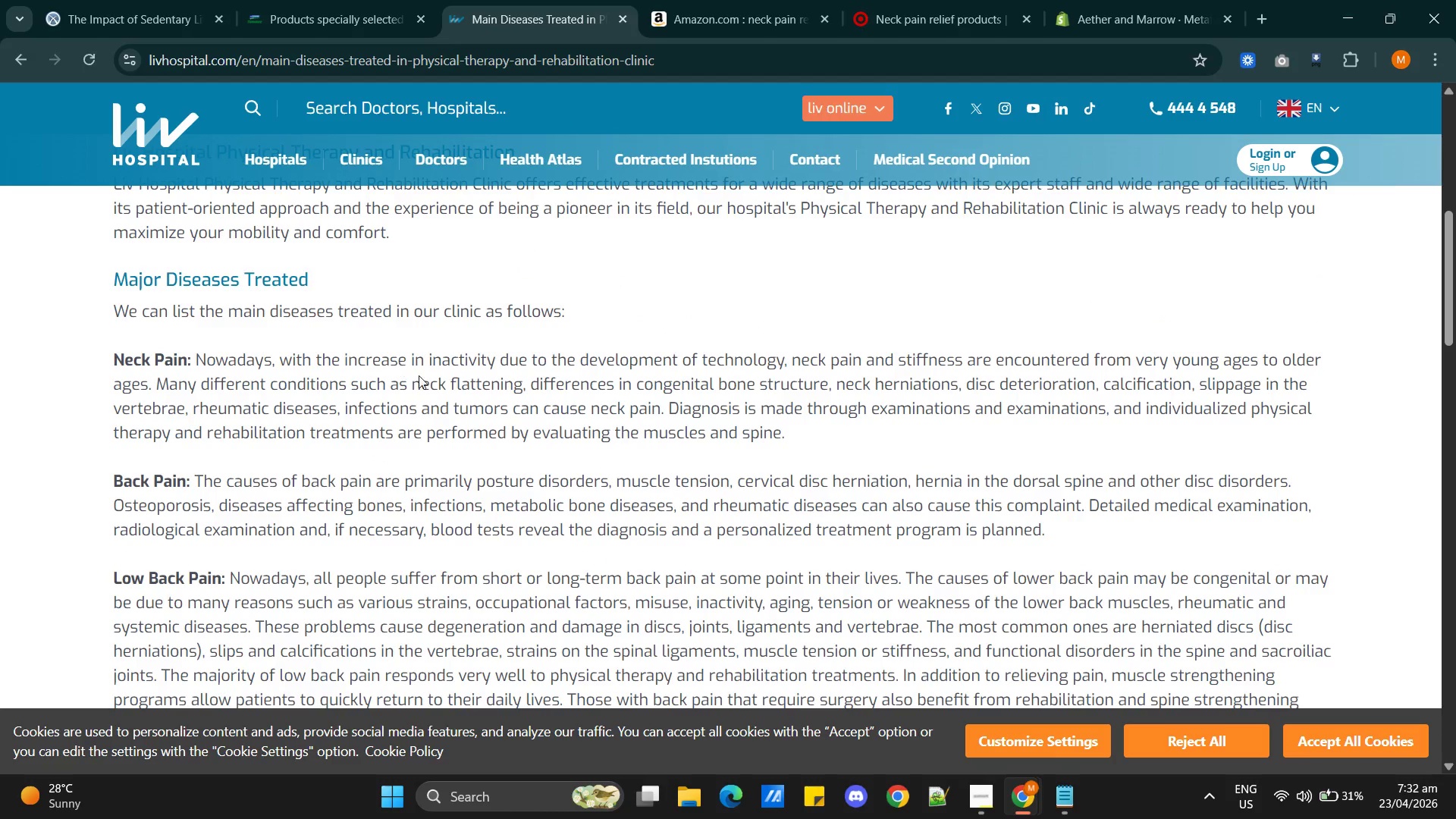 
wait(8.09)
 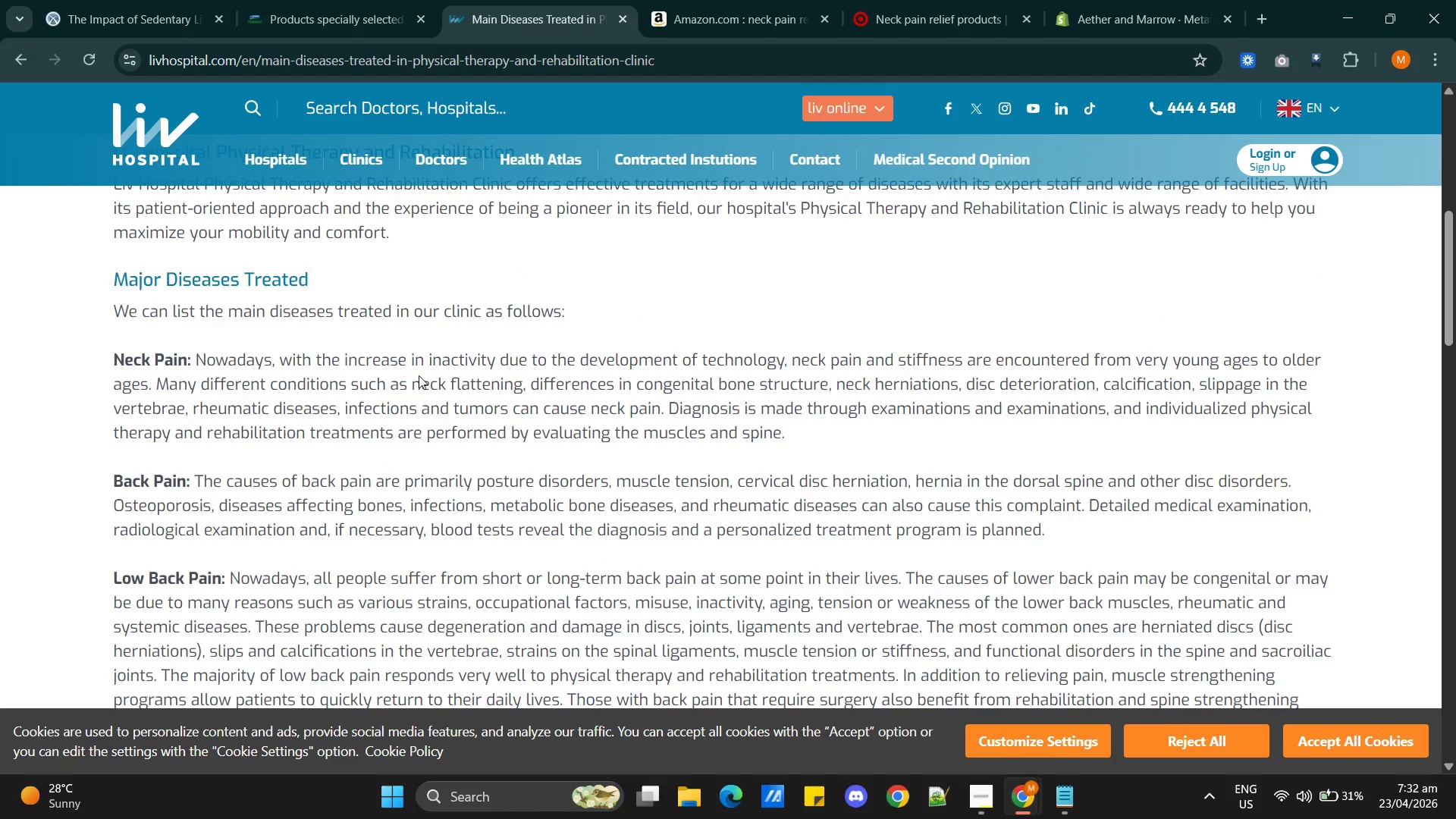 
left_click([905, 27])
 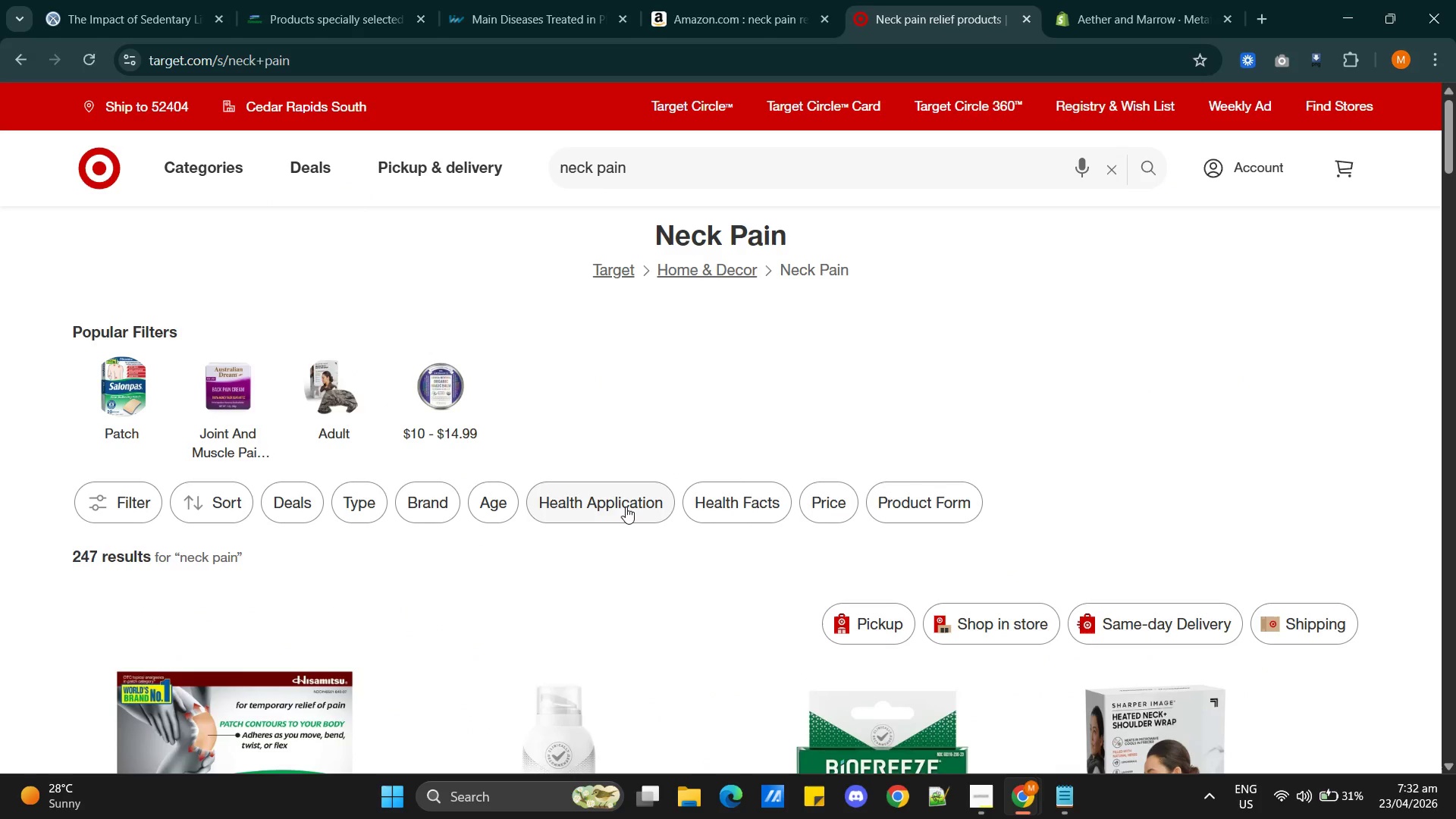 
scroll: coordinate [633, 510], scroll_direction: down, amount: 6.0
 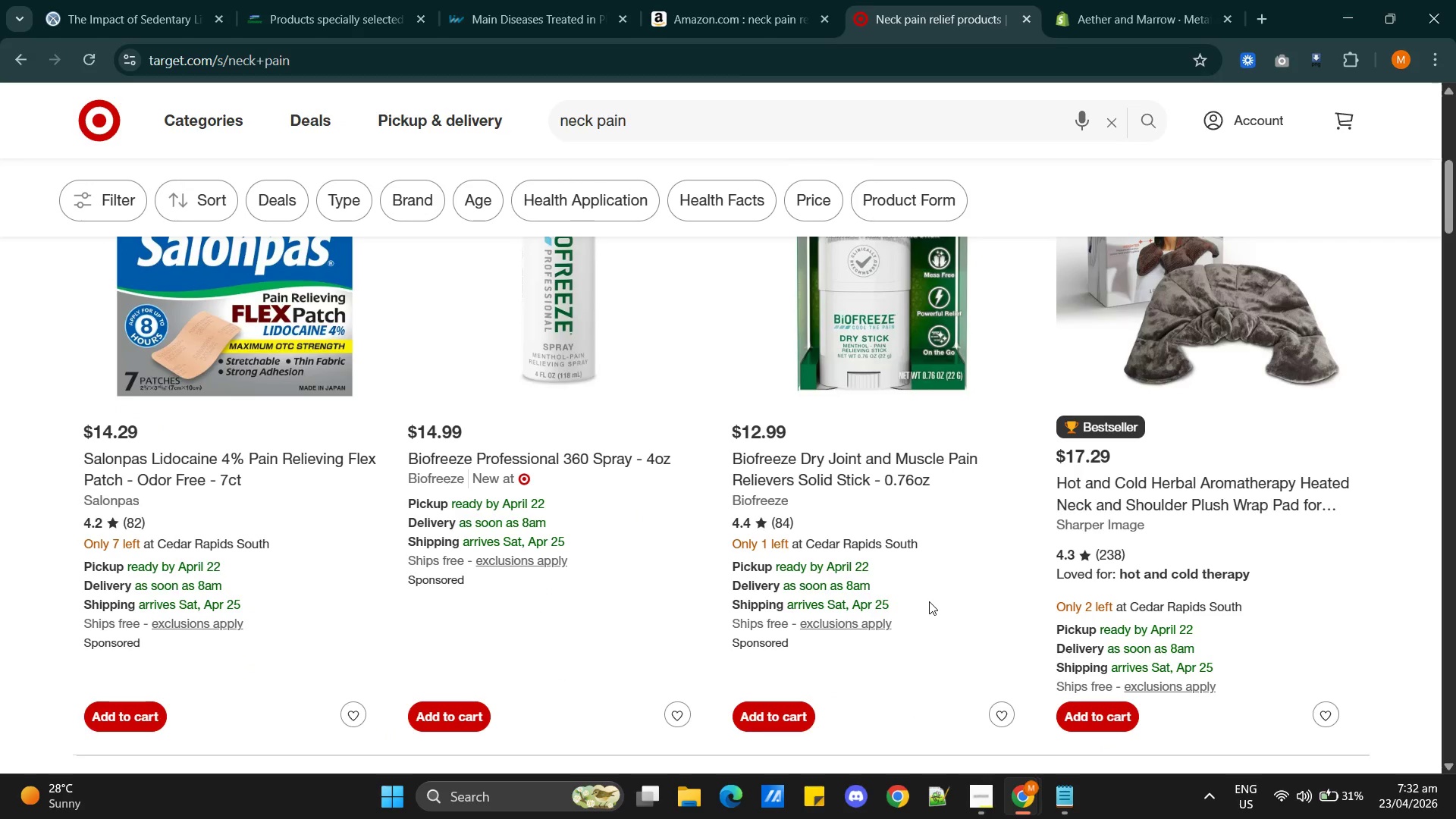 
scroll: coordinate [929, 601], scroll_direction: up, amount: 4.0
 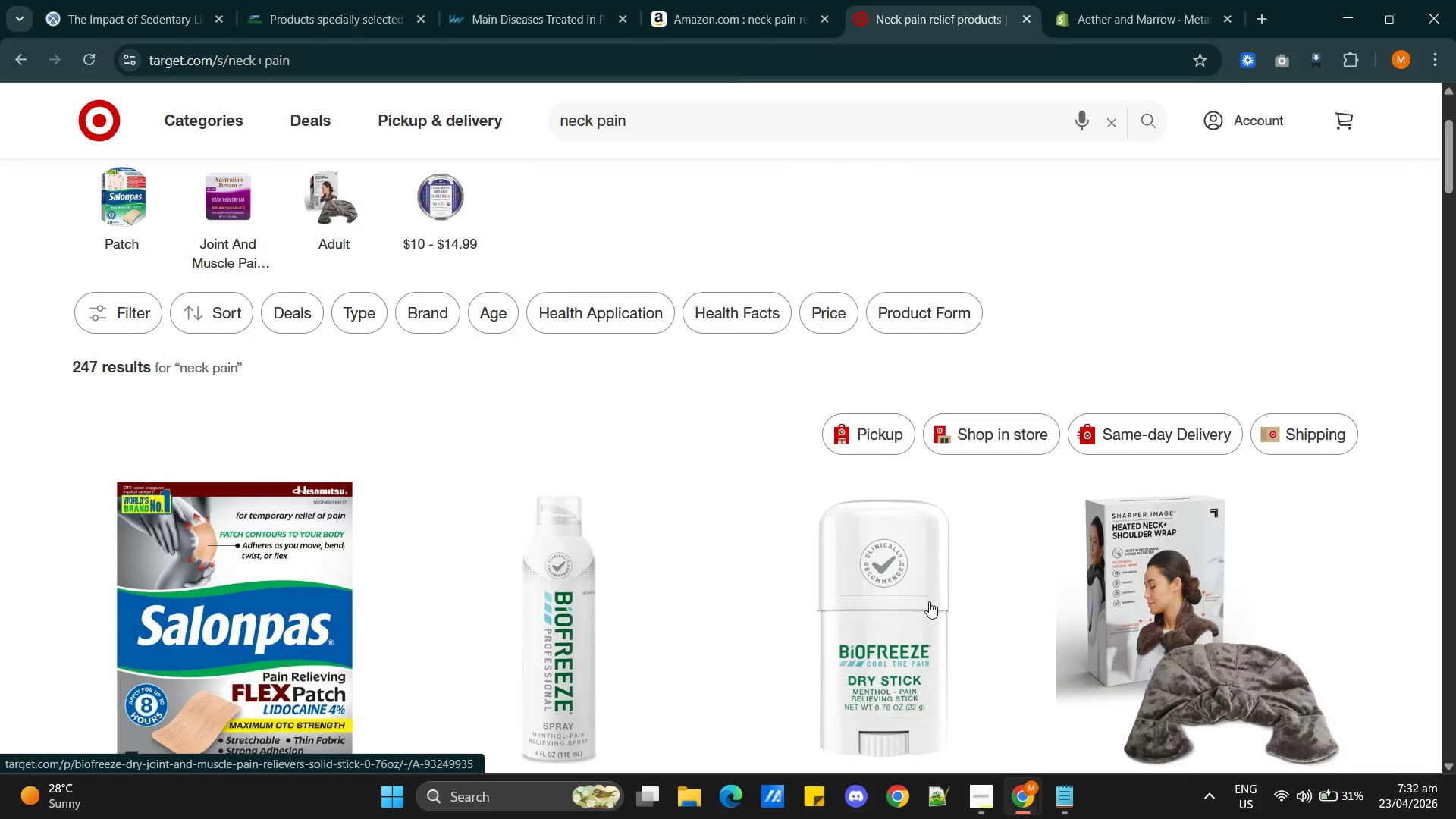 
scroll: coordinate [929, 601], scroll_direction: down, amount: 9.0
 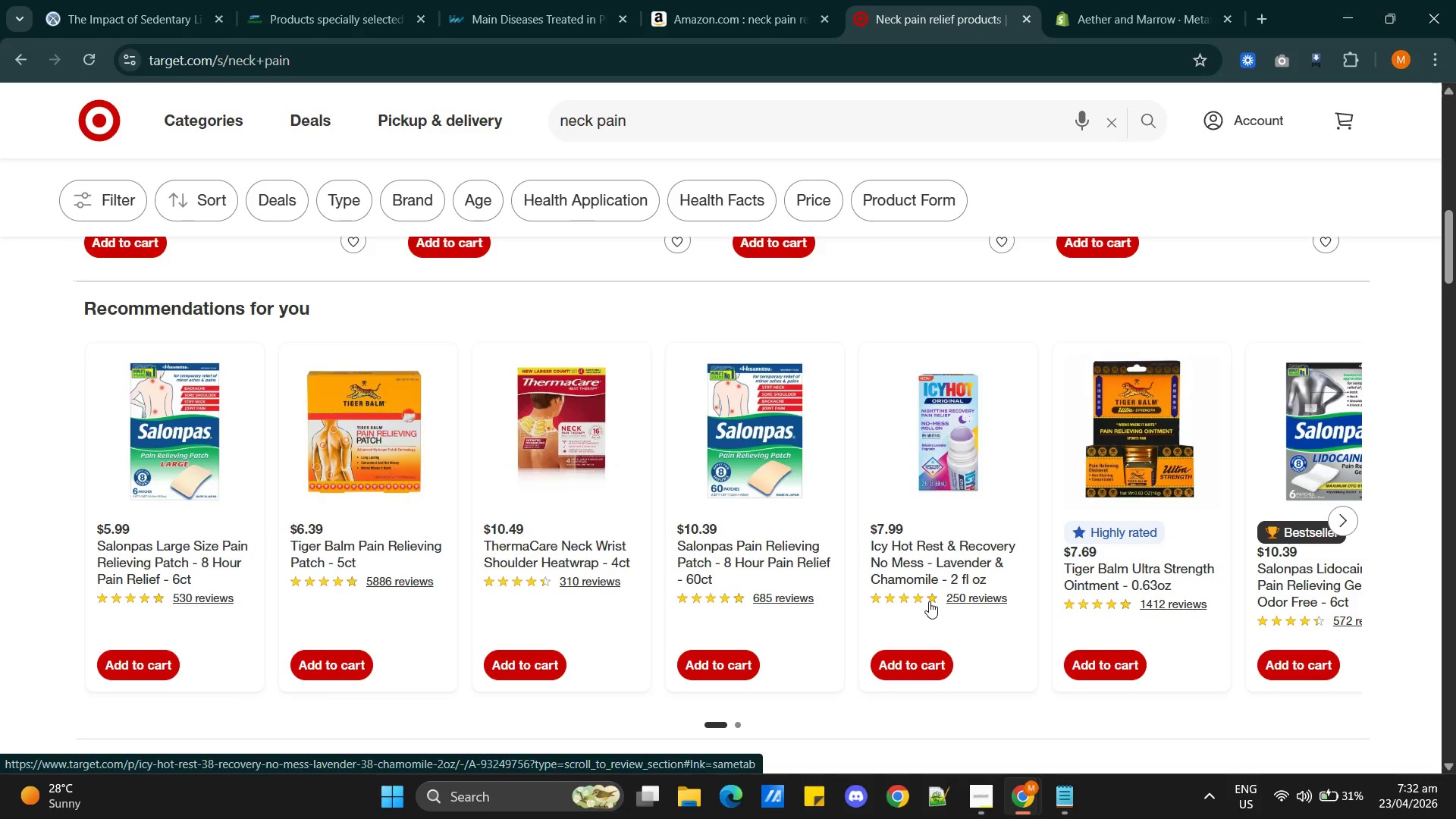 
scroll: coordinate [933, 602], scroll_direction: up, amount: 11.0
 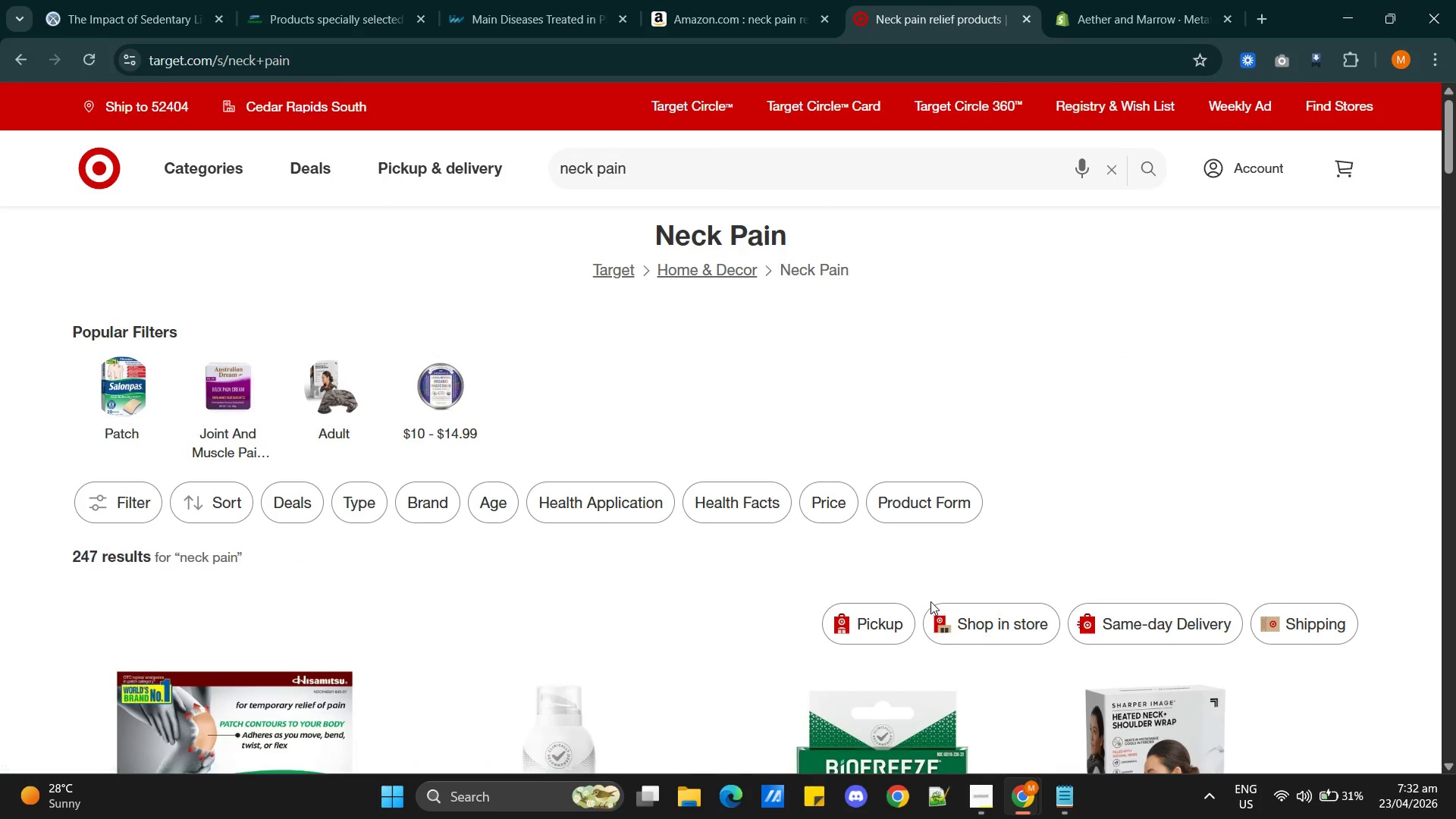 
scroll: coordinate [930, 601], scroll_direction: down, amount: 3.0
 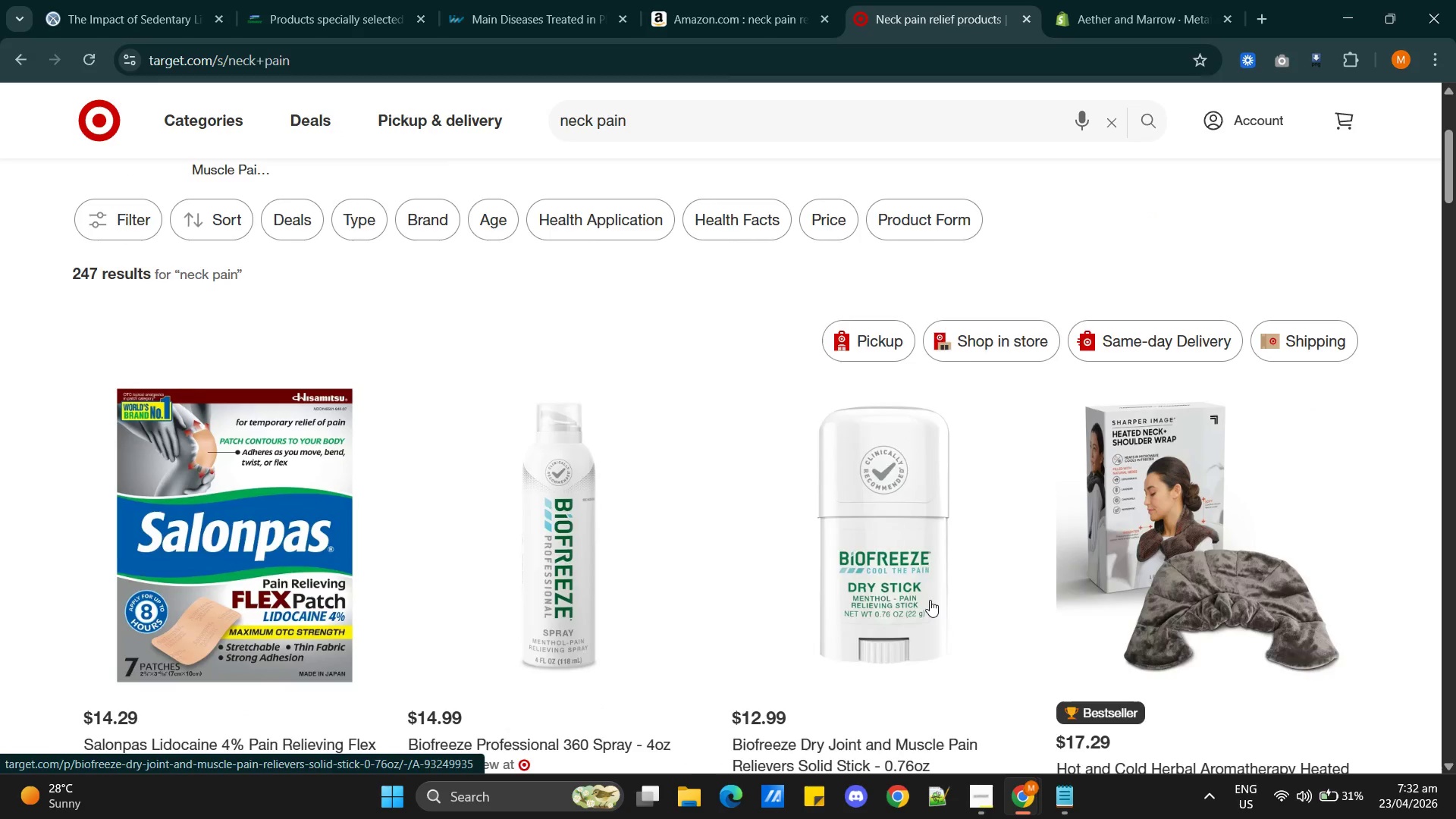 
scroll: coordinate [930, 600], scroll_direction: up, amount: 1.0
 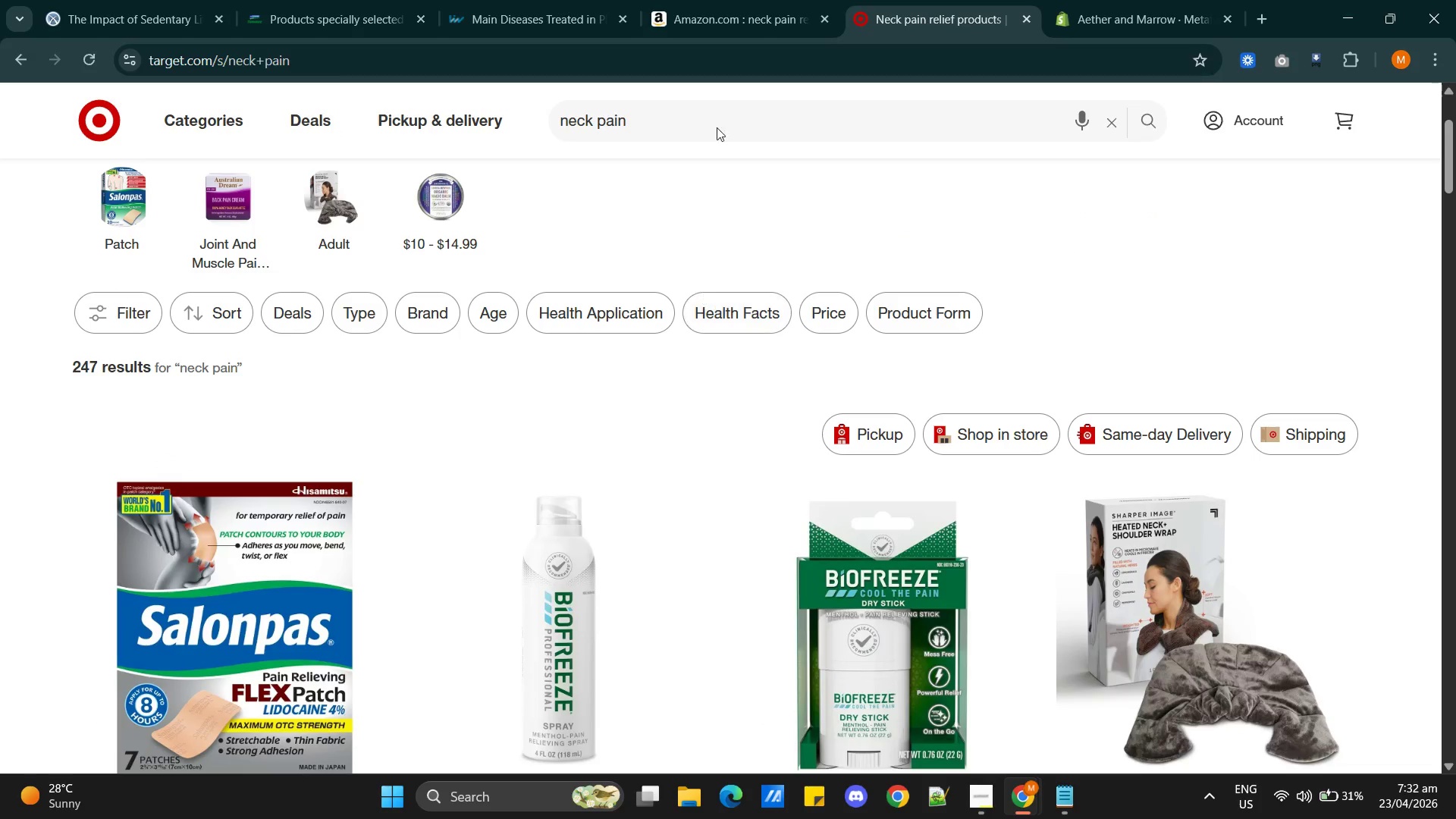 
left_click([702, 3])
 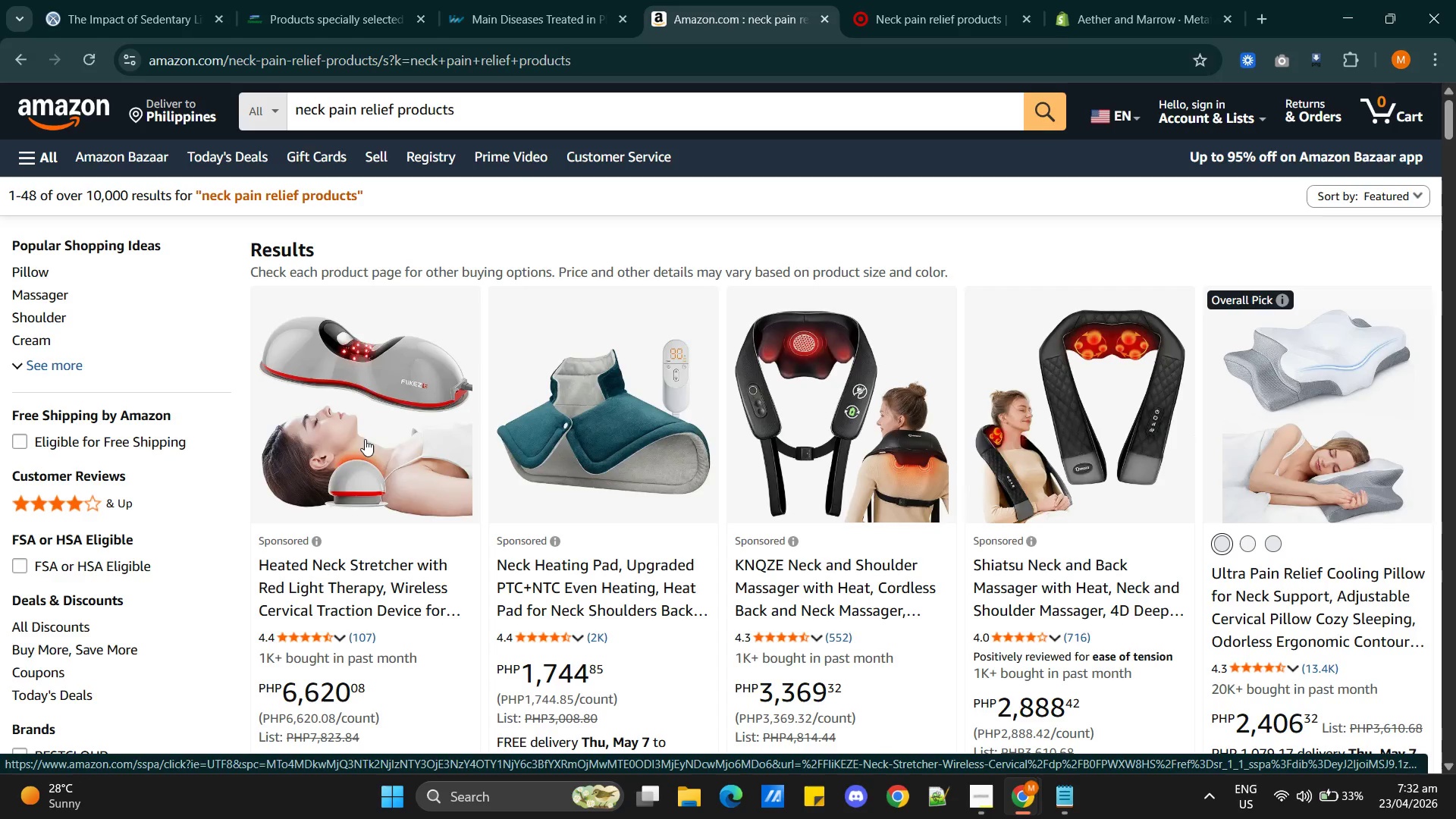 
wait(11.33)
 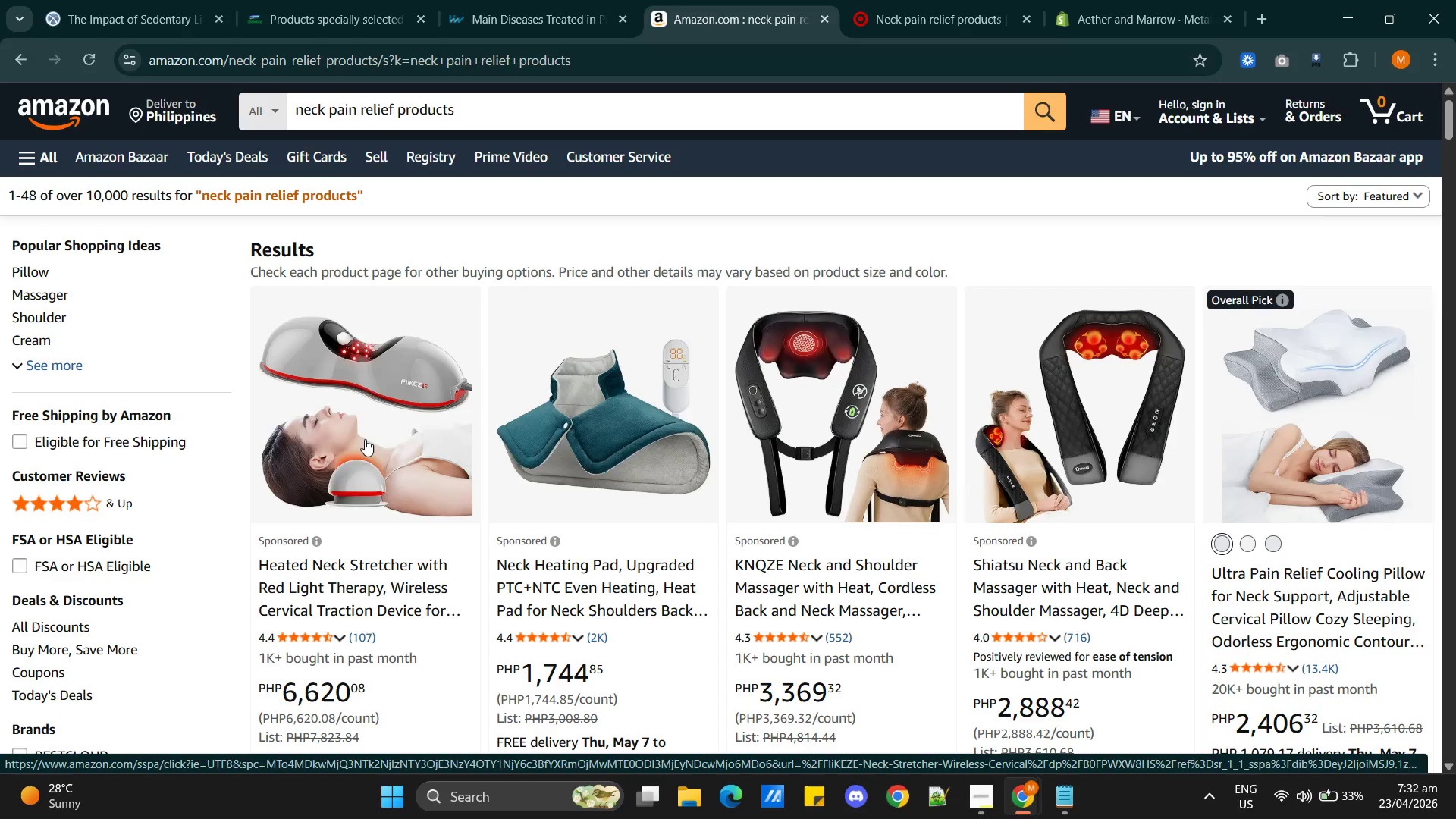 
hold_key(key=ControlLeft, duration=1.0)
left_click([360, 451])
 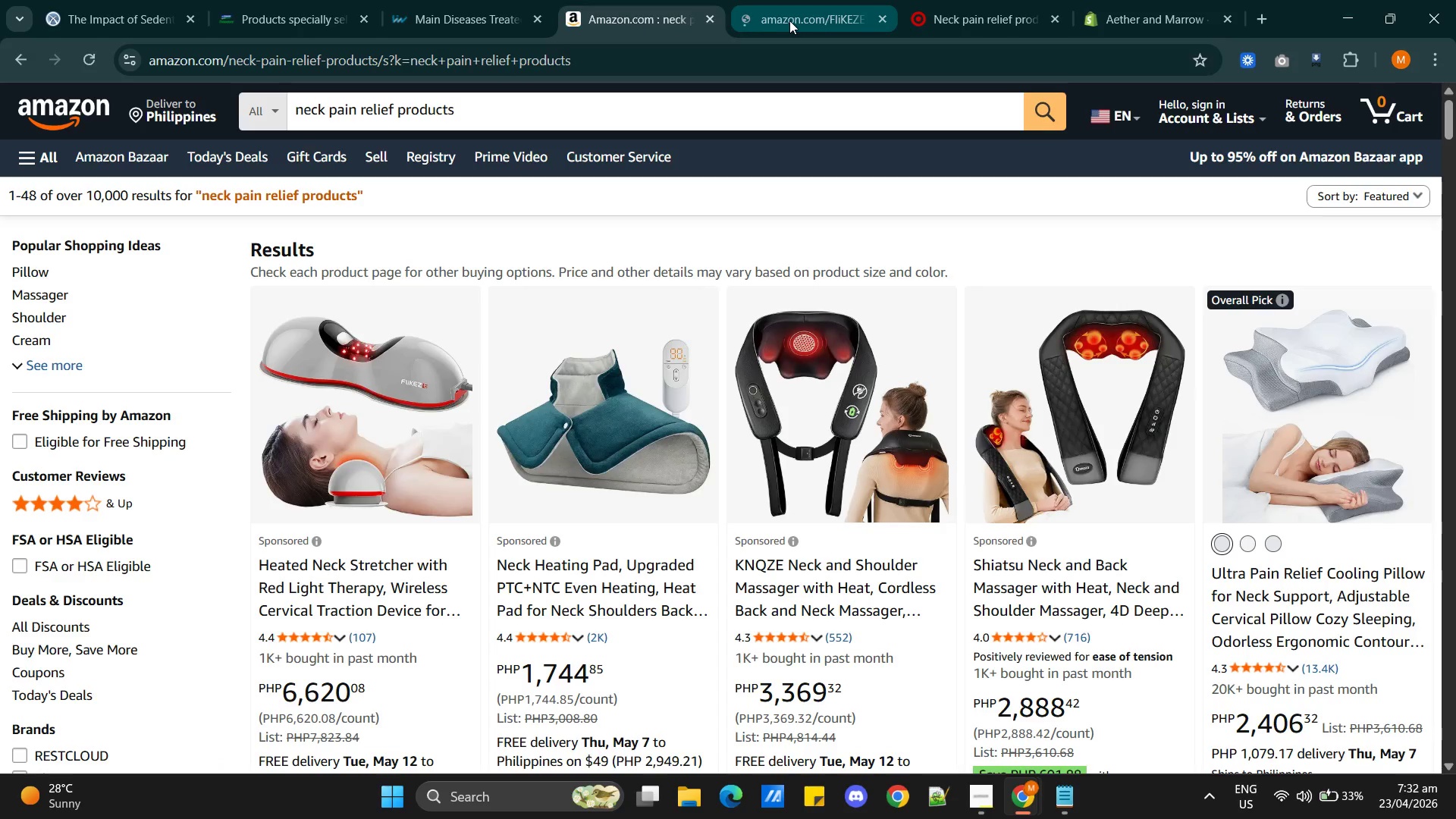 
left_click([789, 20])
 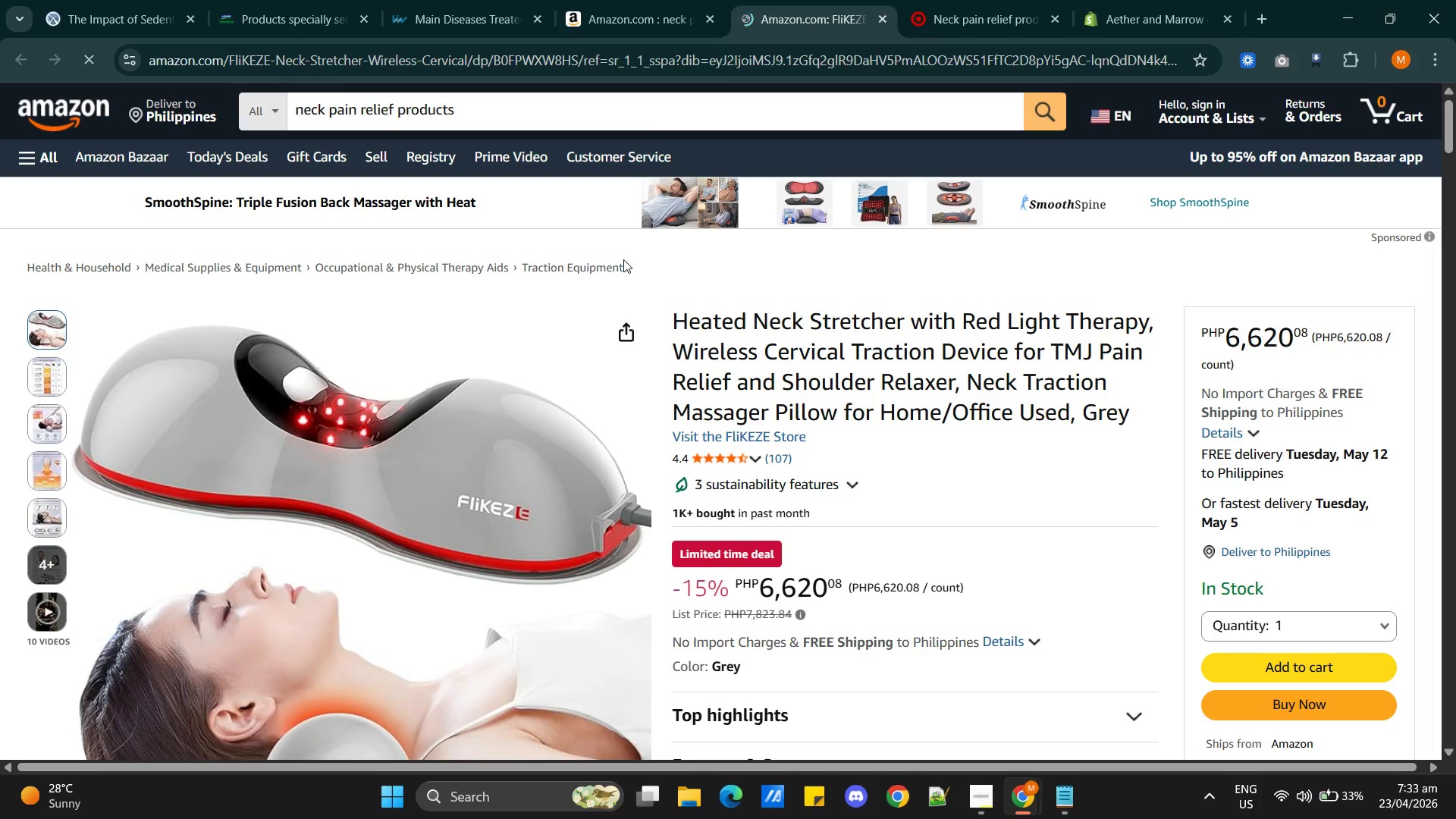 
left_click([612, 22])
 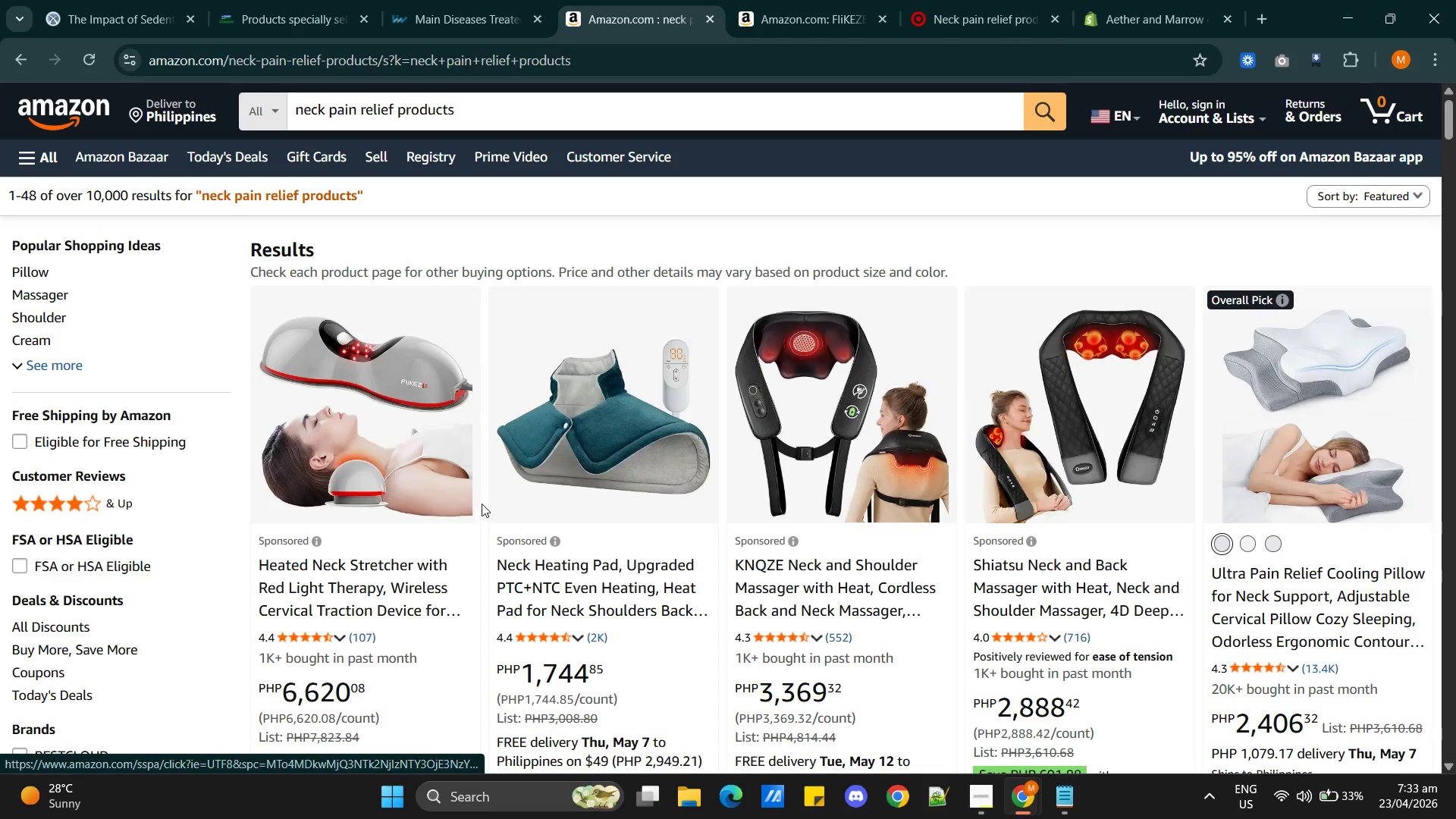 
scroll: coordinate [626, 513], scroll_direction: down, amount: 6.0
 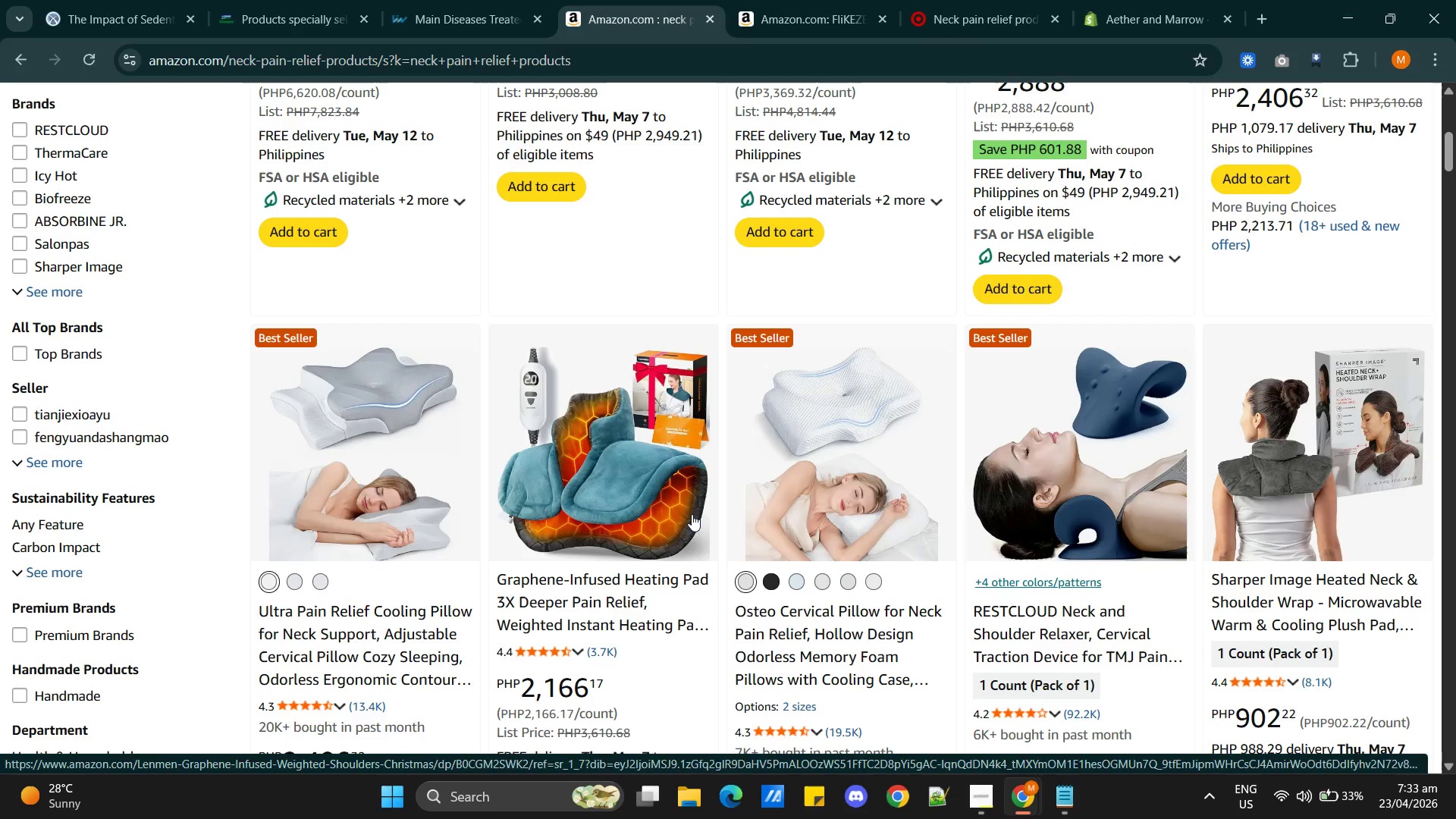 
scroll: coordinate [635, 523], scroll_direction: up, amount: 1.0
 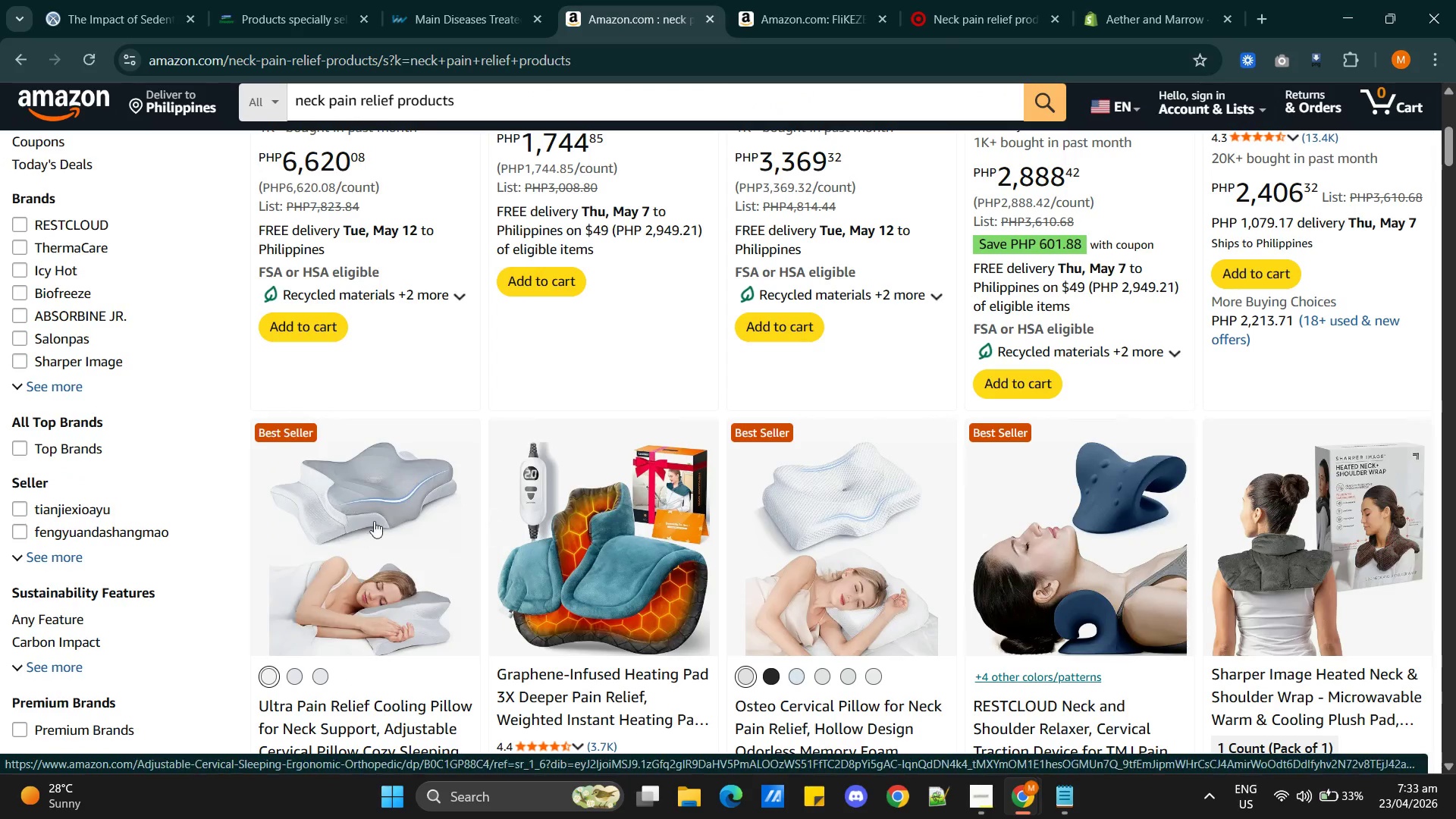 
hold_key(key=ControlLeft, duration=0.95)
left_click([343, 498])
 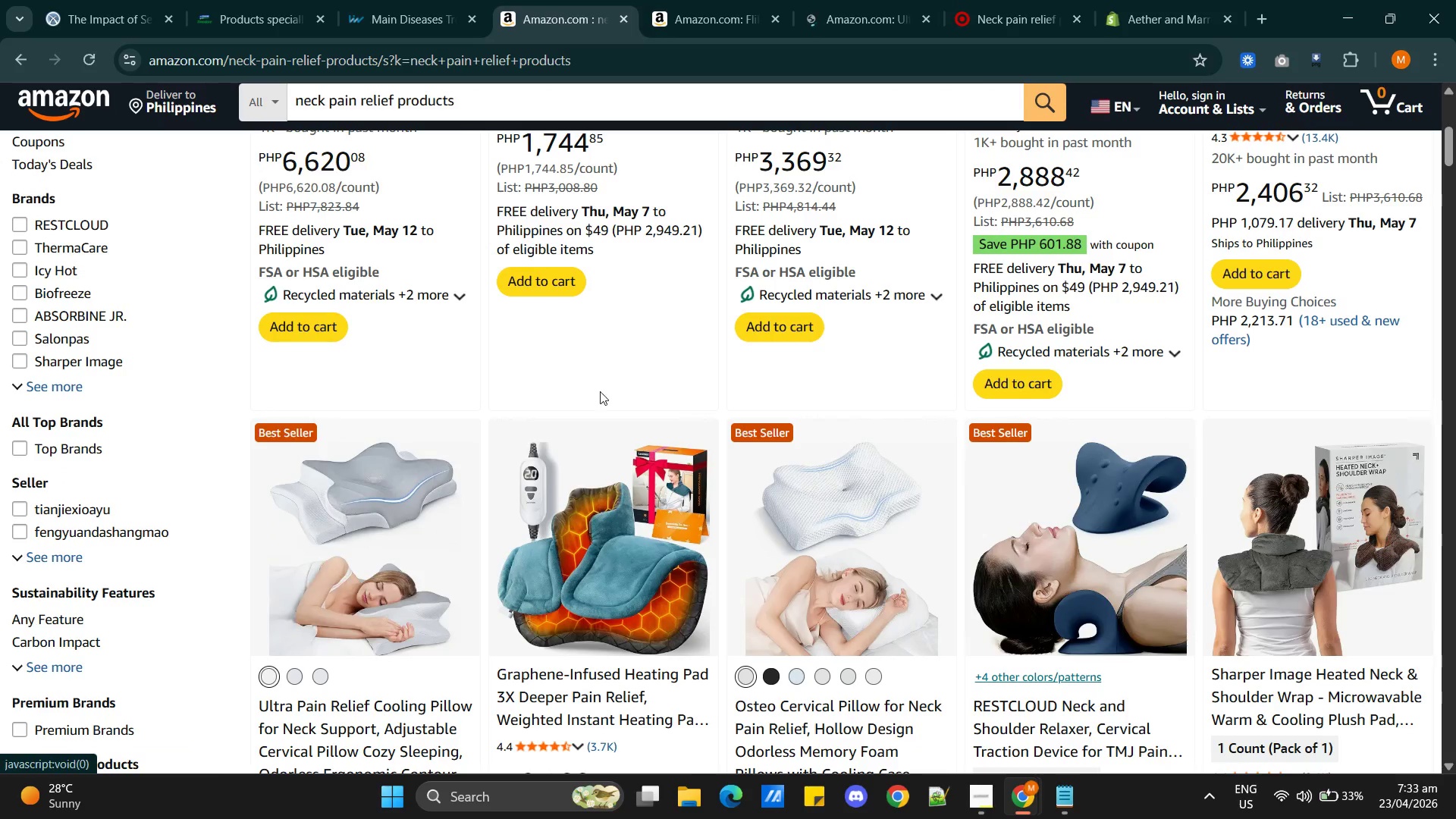 
scroll: coordinate [850, 500], scroll_direction: down, amount: 23.0
 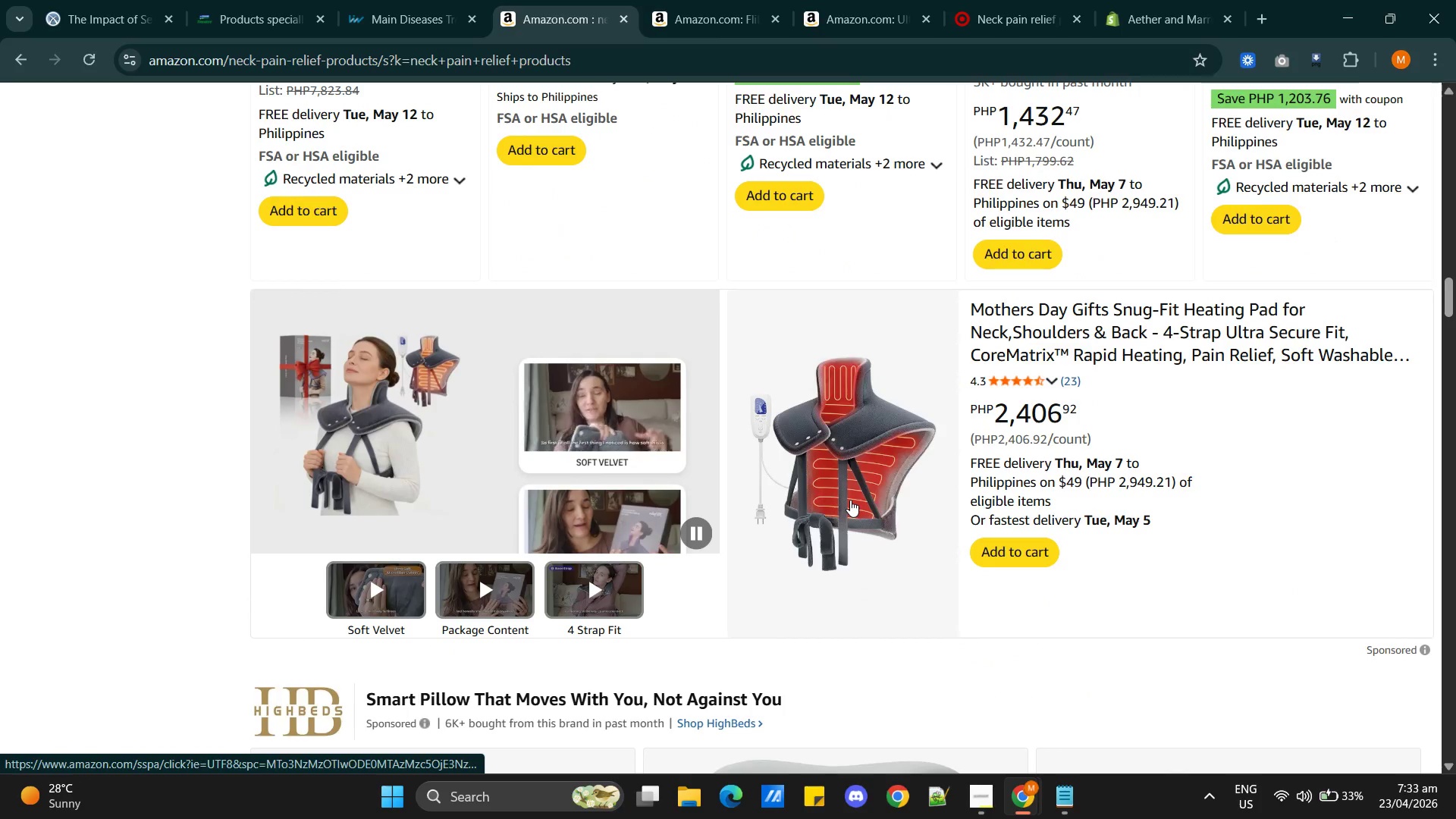 
scroll: coordinate [851, 498], scroll_direction: down, amount: 21.0
 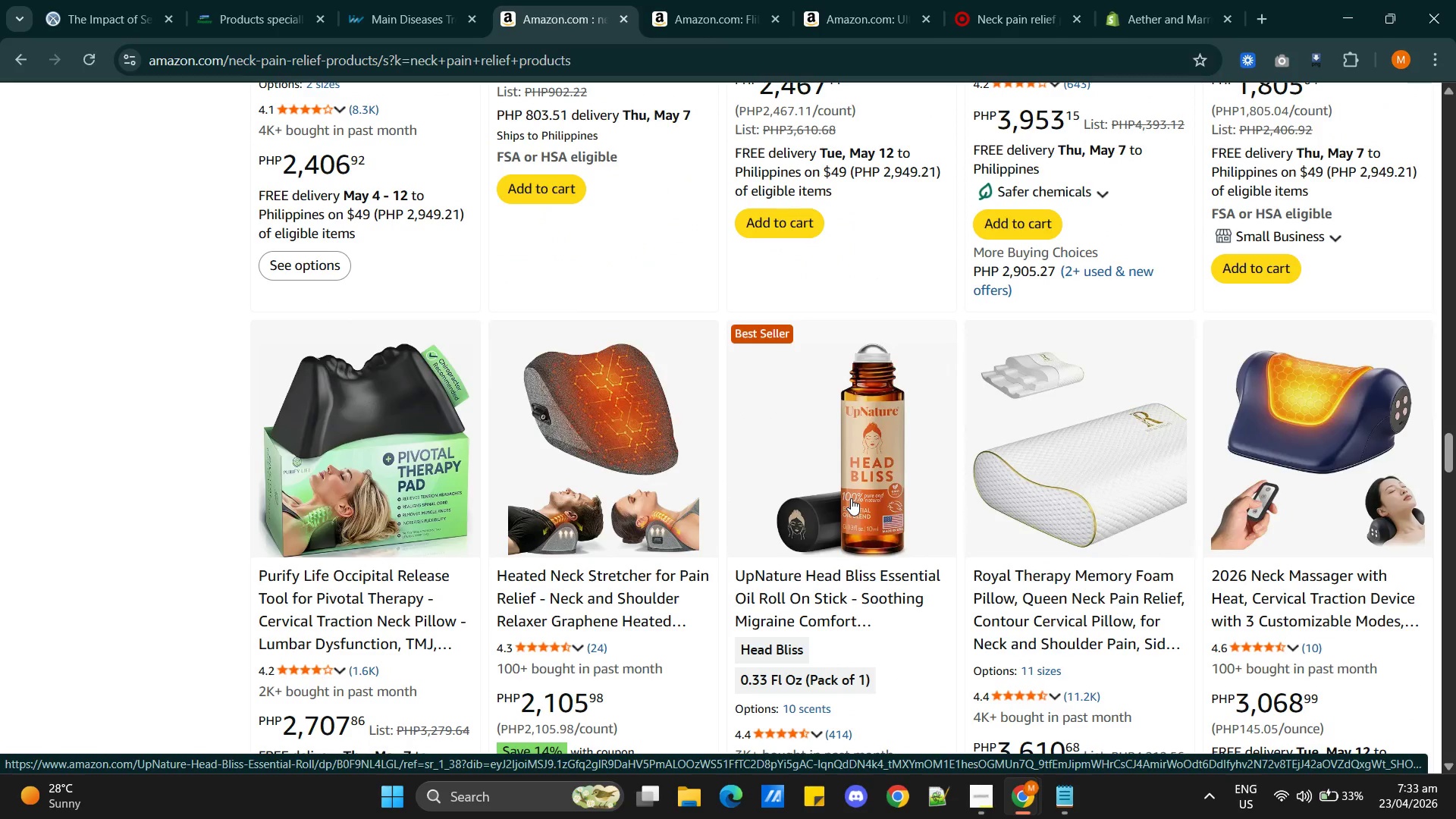 
wait(6.11)
 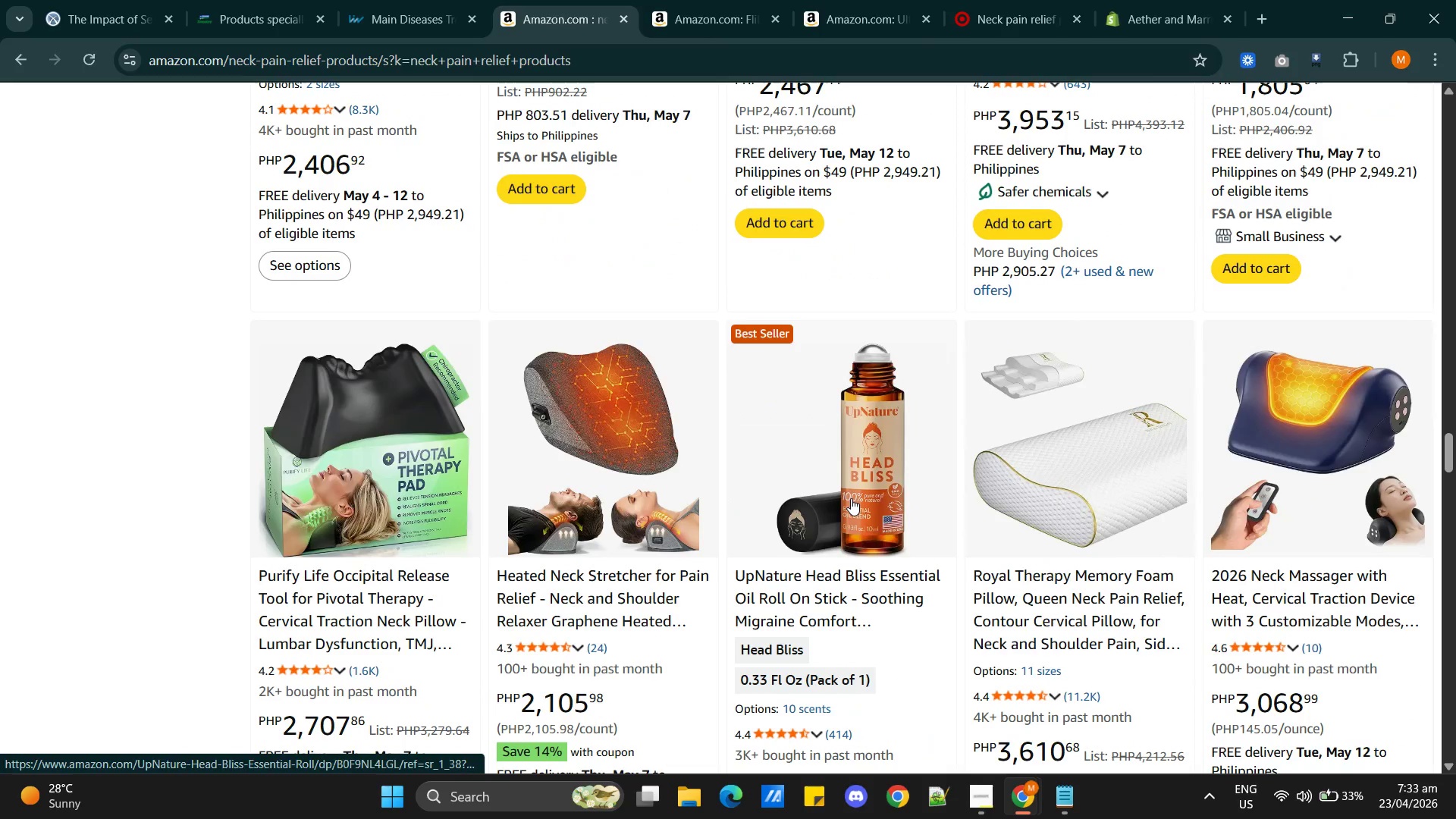 
scroll: coordinate [839, 495], scroll_direction: down, amount: 10.0
 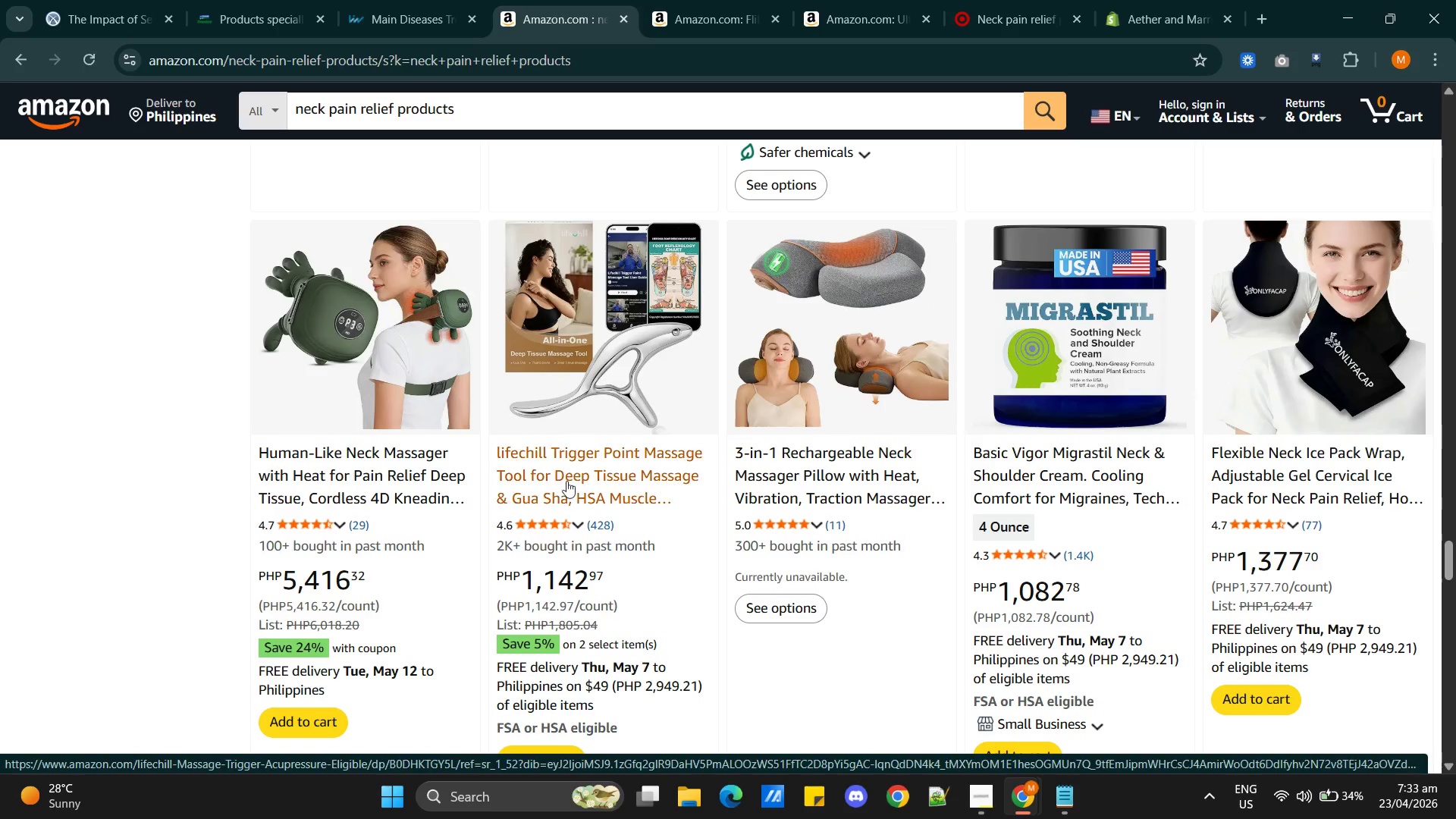 
wait(16.7)
 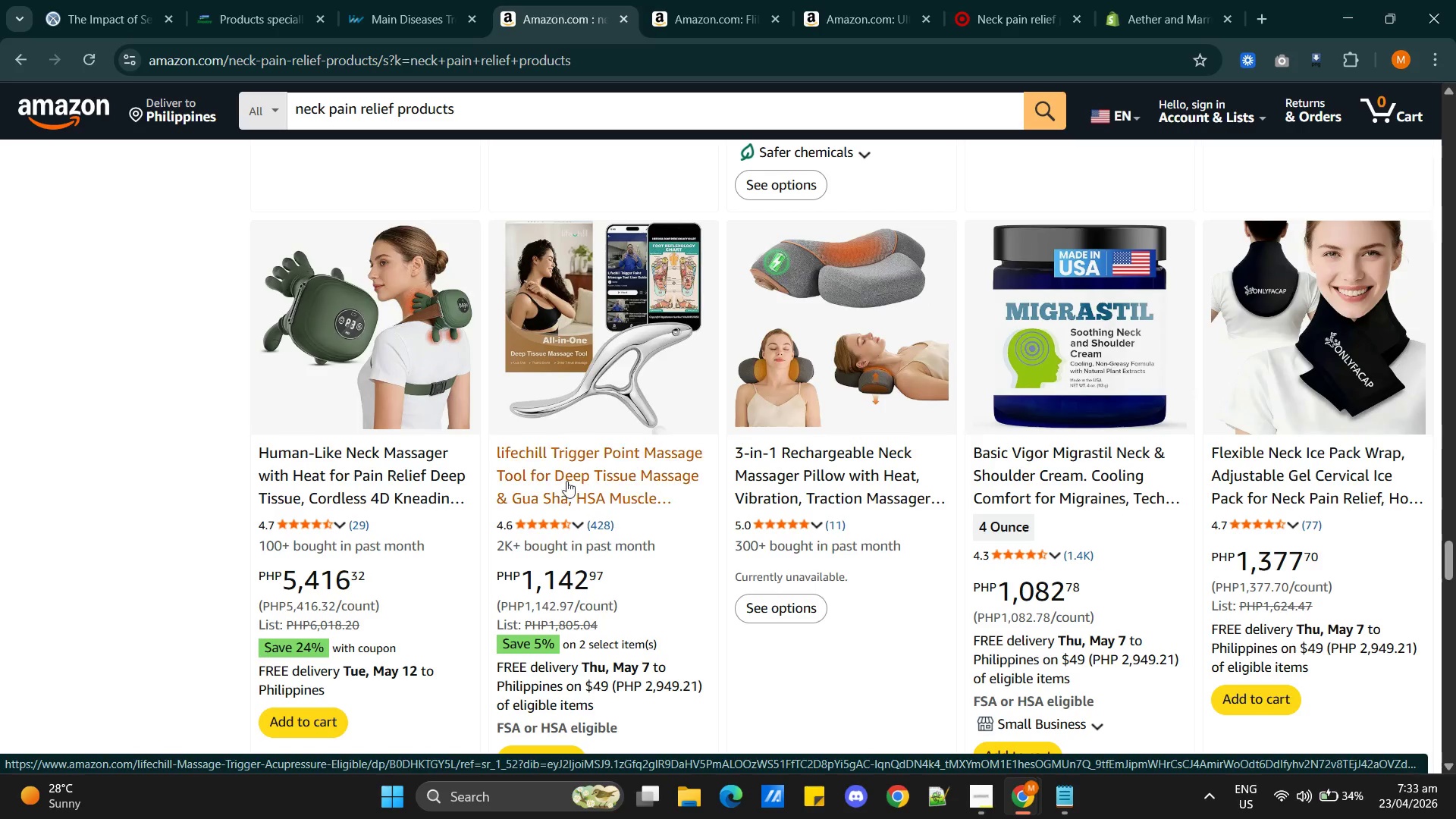 
scroll: coordinate [1136, 572], scroll_direction: down, amount: 5.0
 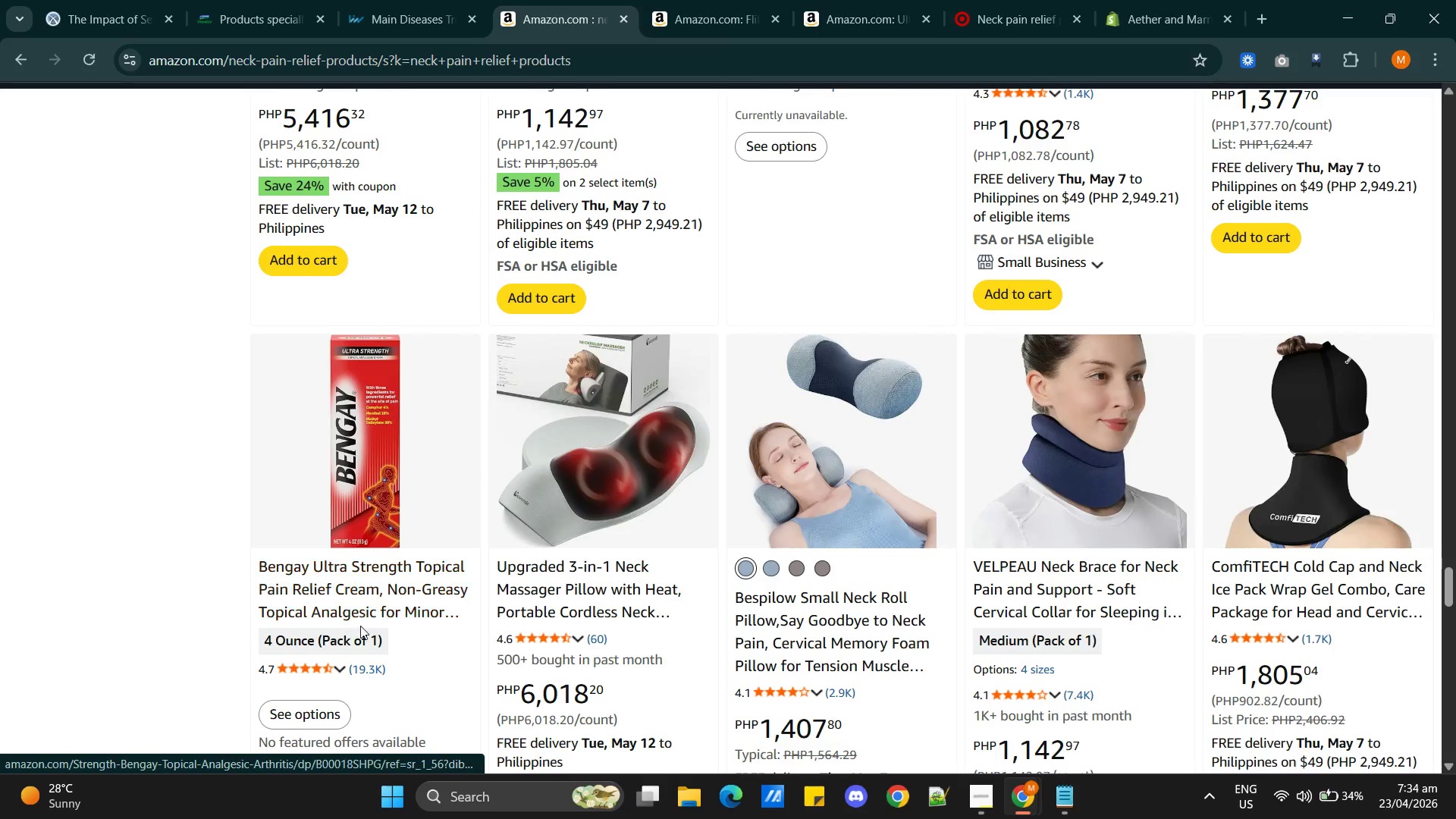 
wait(7.14)
 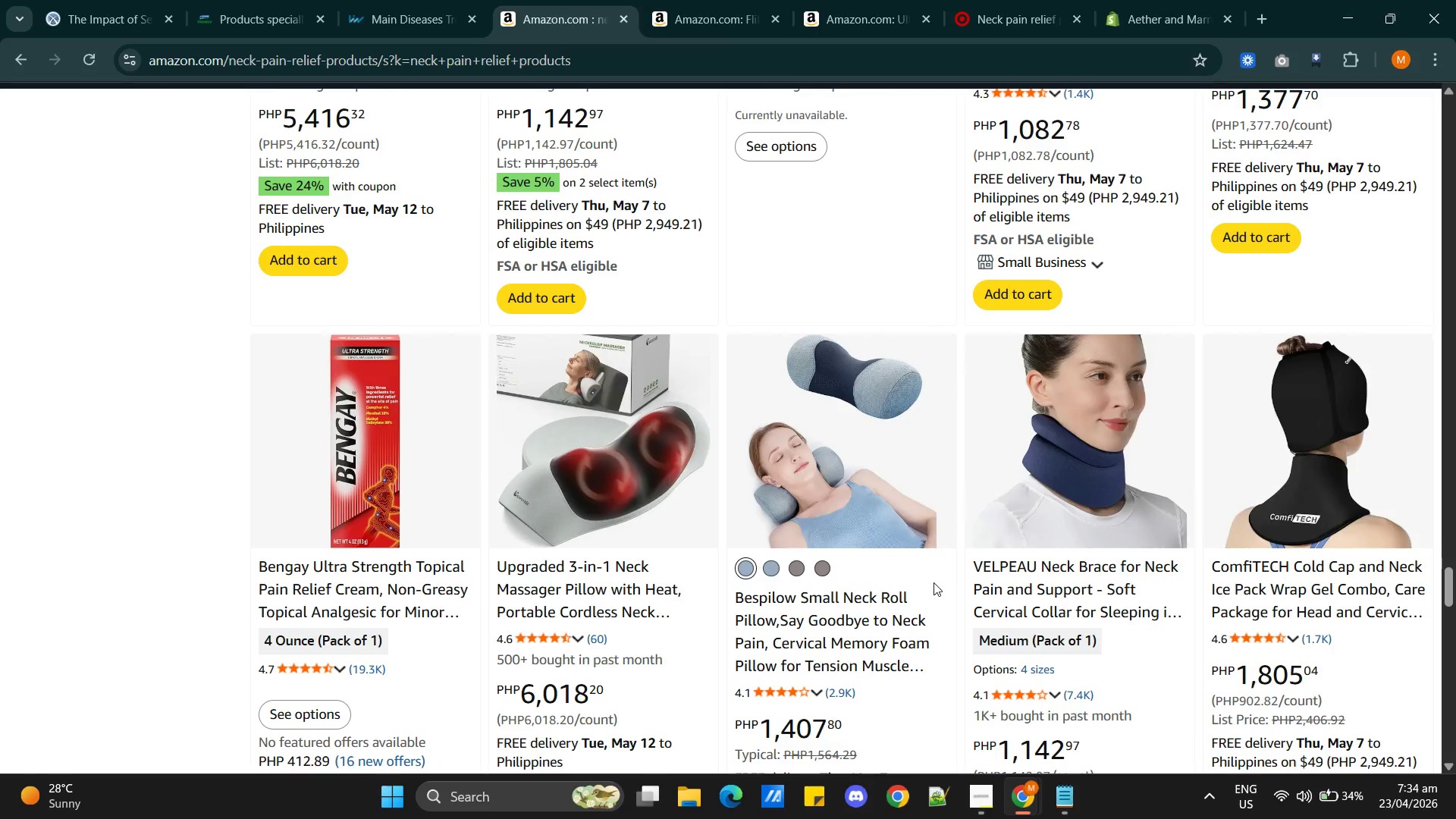 
hold_key(key=ControlLeft, duration=1.06)
left_click([365, 519])
 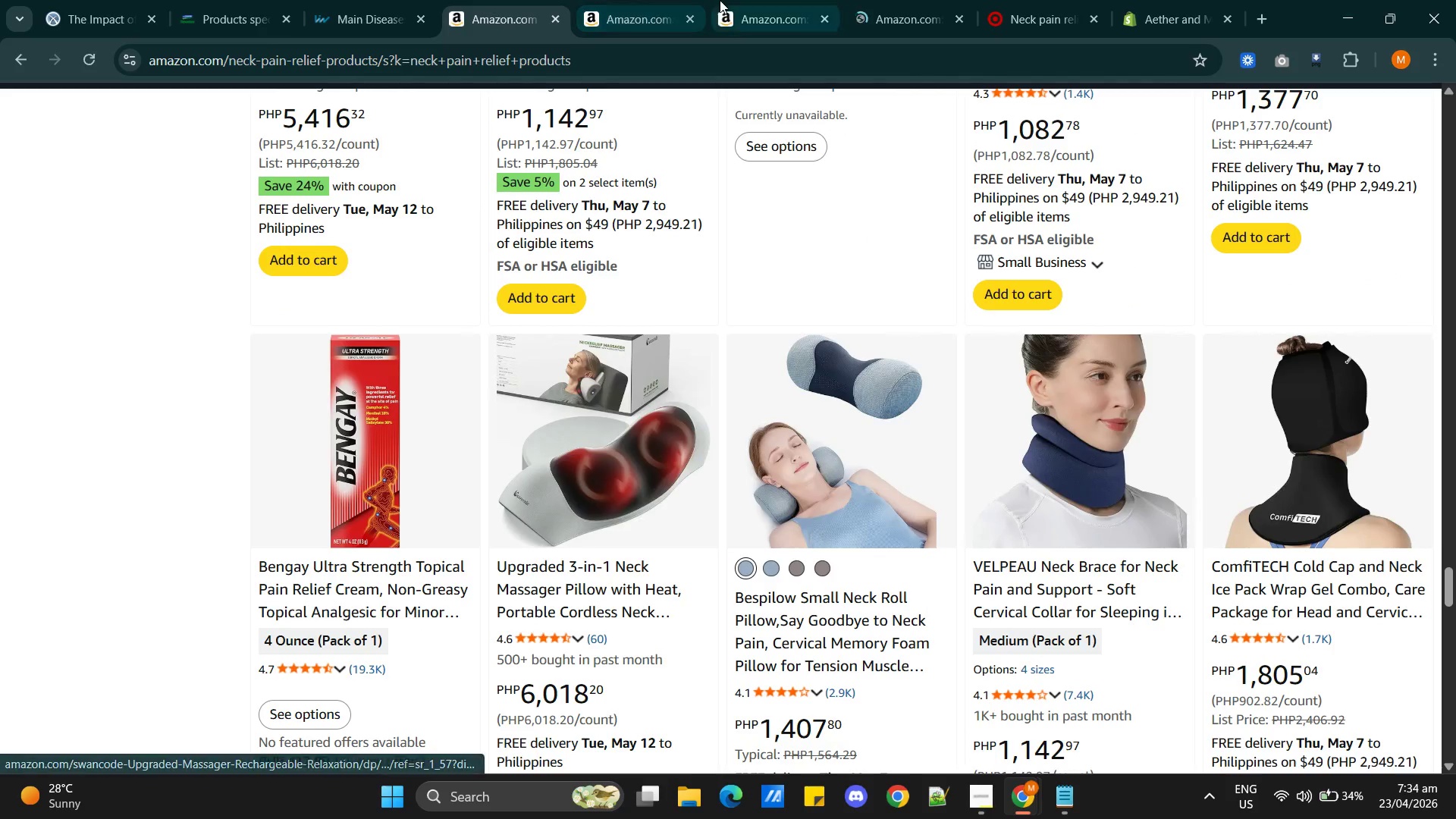 
left_click([620, 15])
 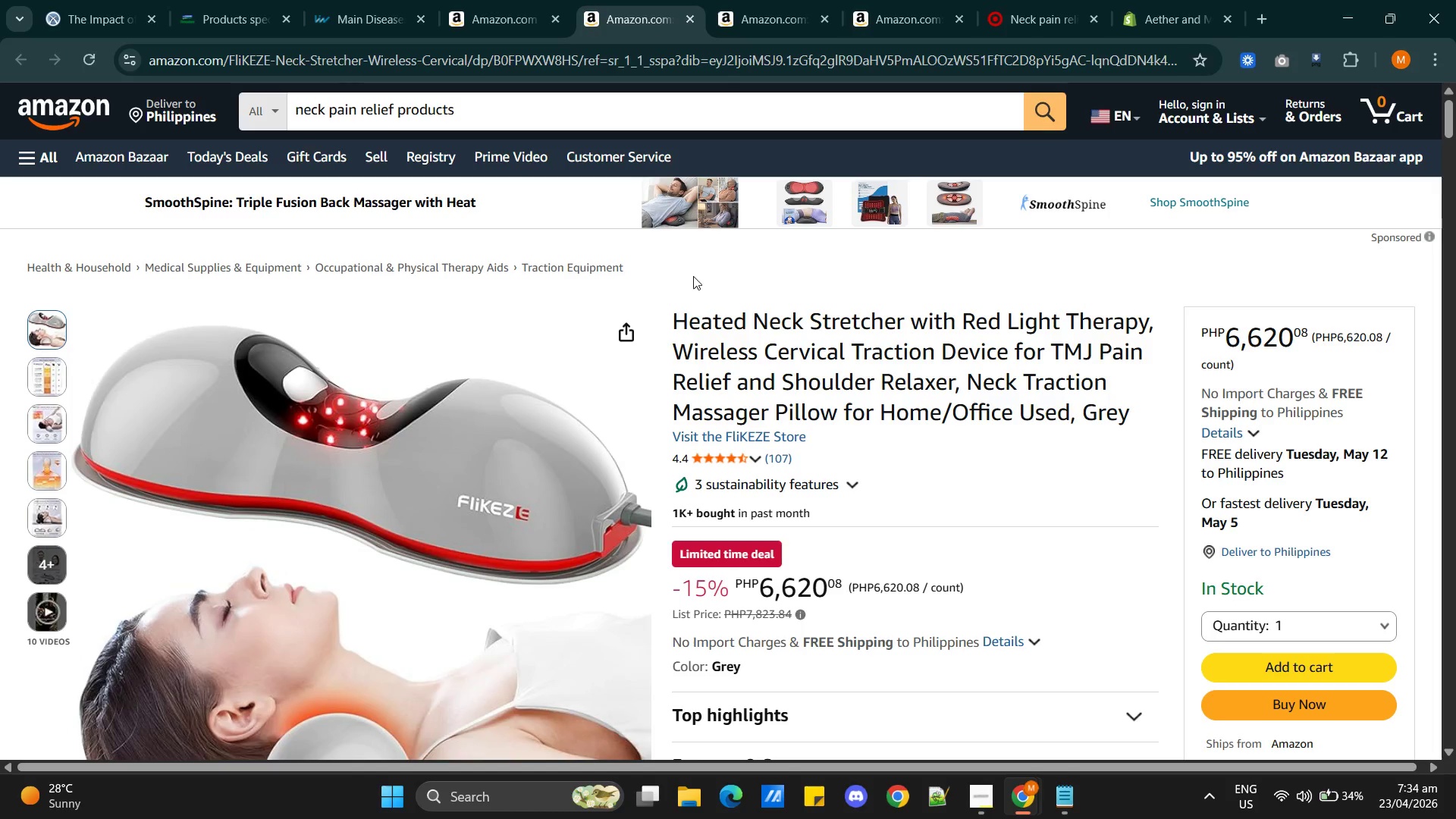 
wait(12.02)
 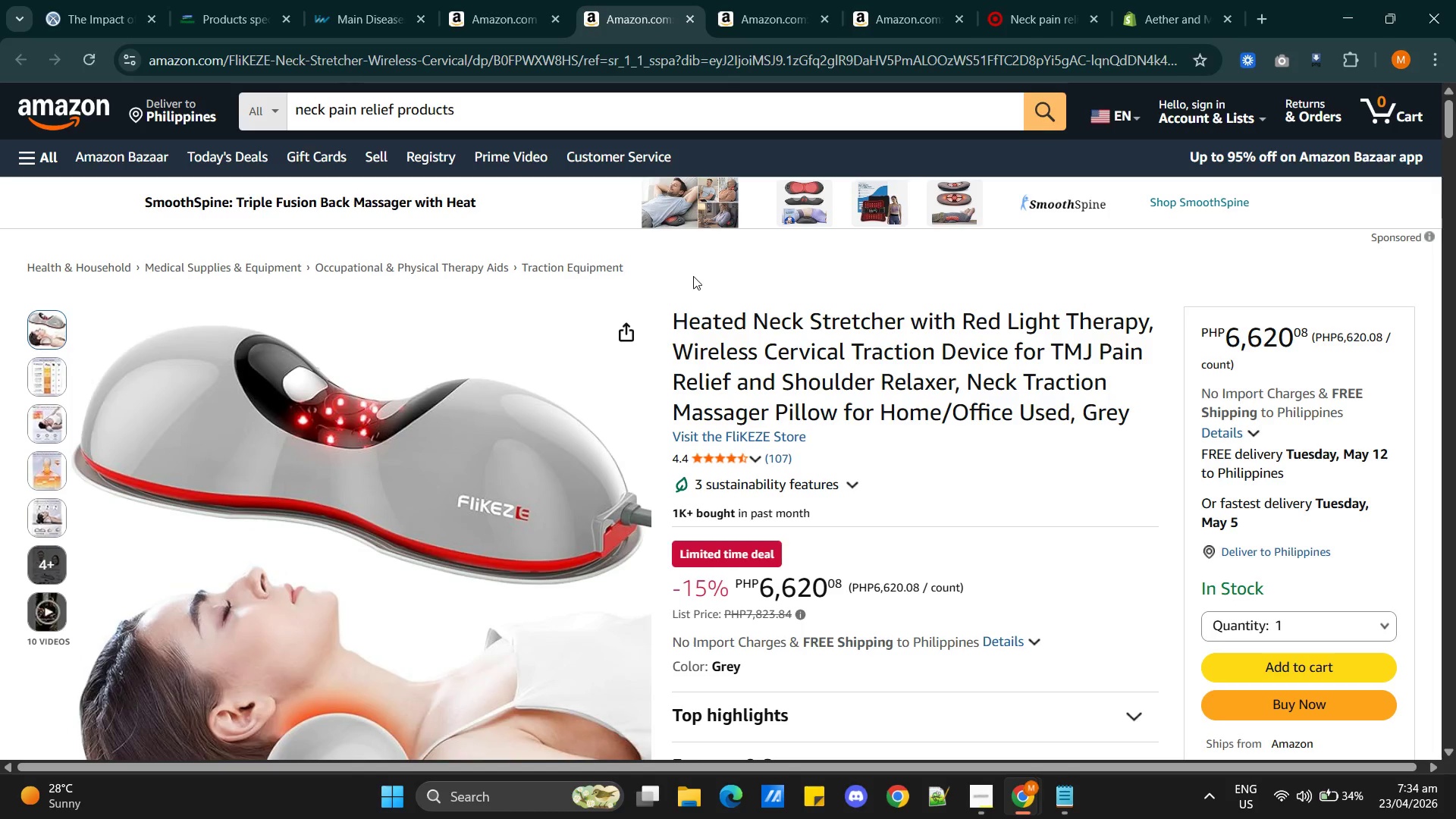 
scroll: coordinate [928, 592], scroll_direction: down, amount: 3.0
 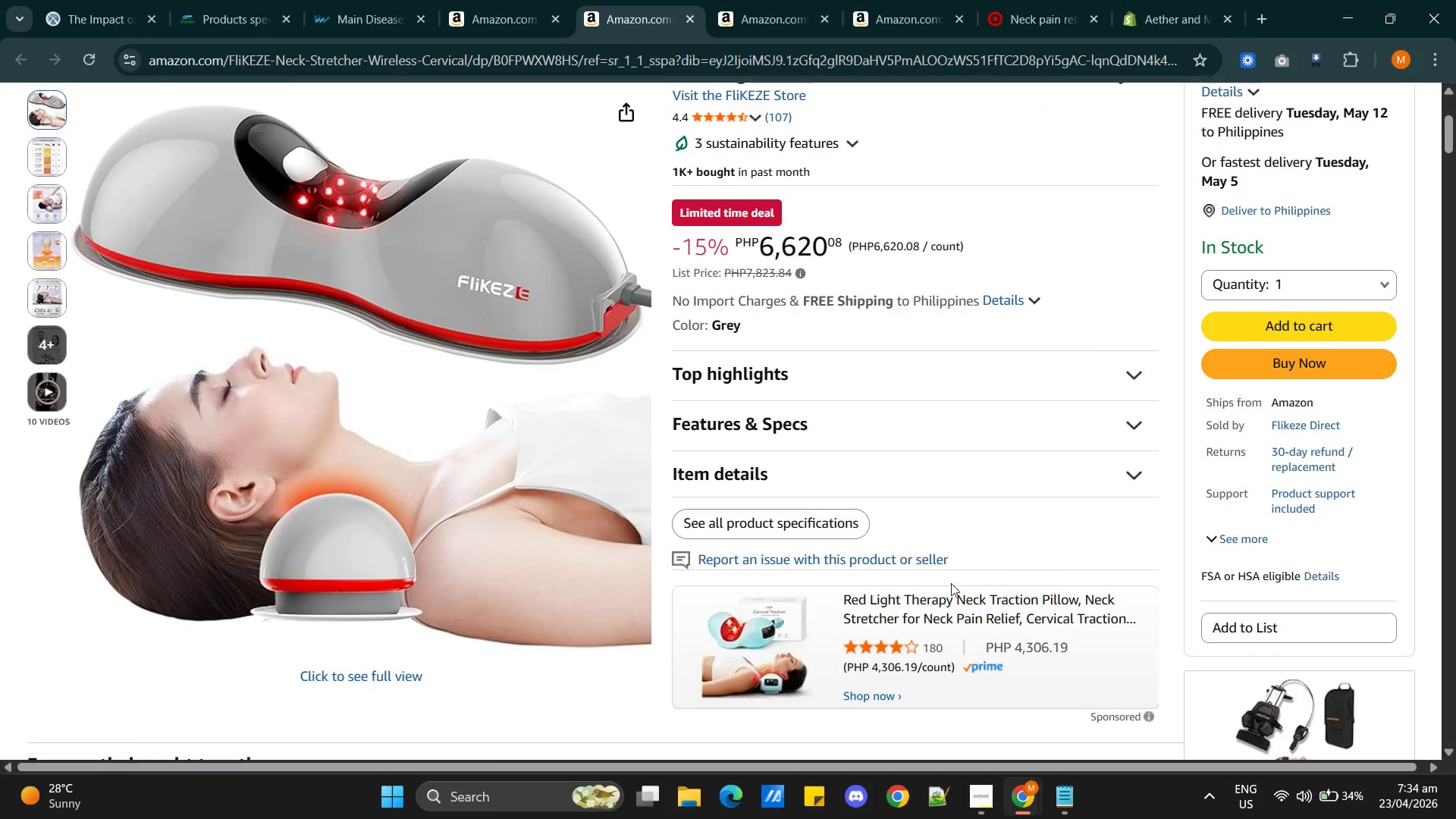 
scroll: coordinate [1016, 576], scroll_direction: up, amount: 1.0
 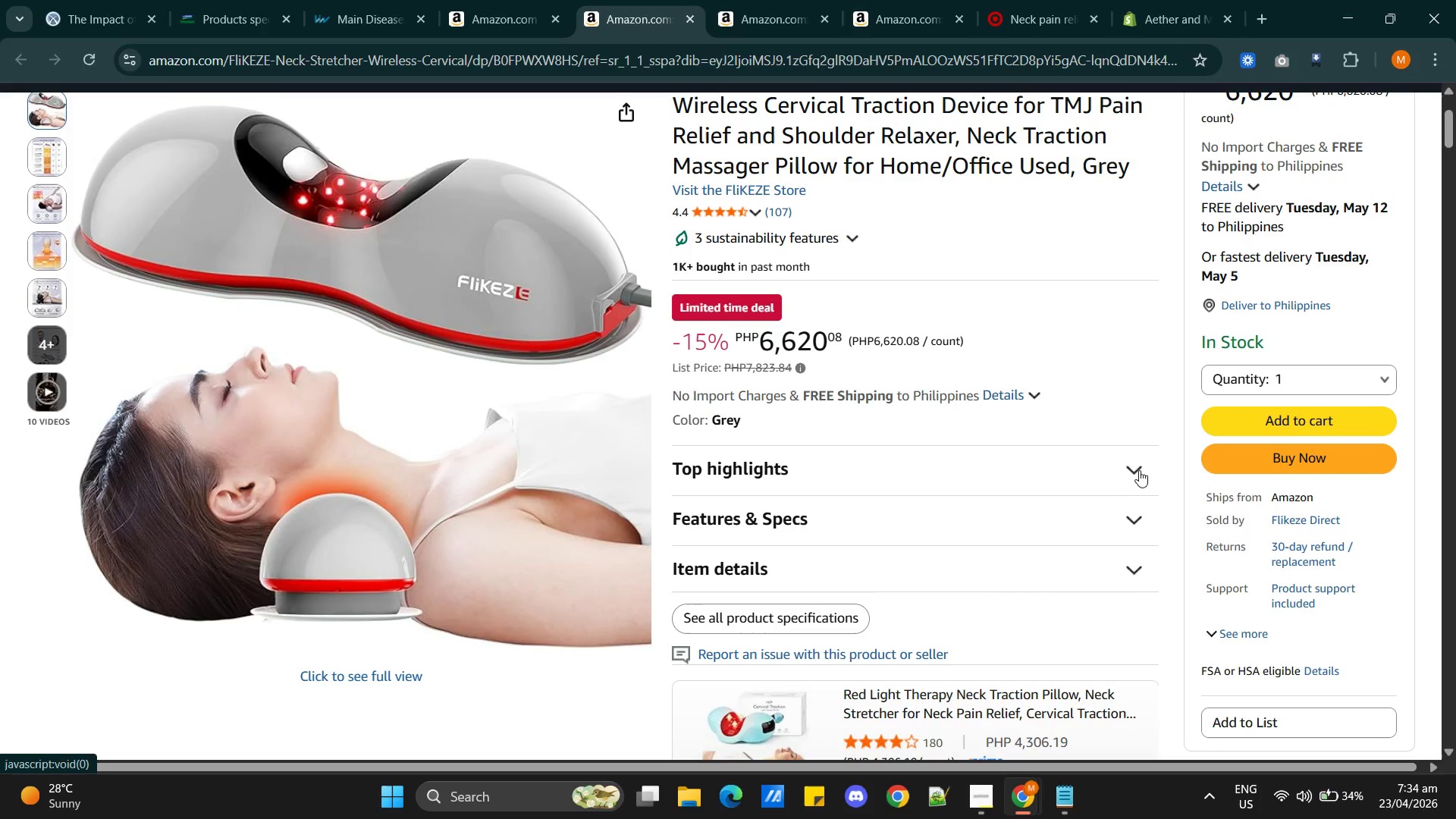 
left_click([1129, 471])
 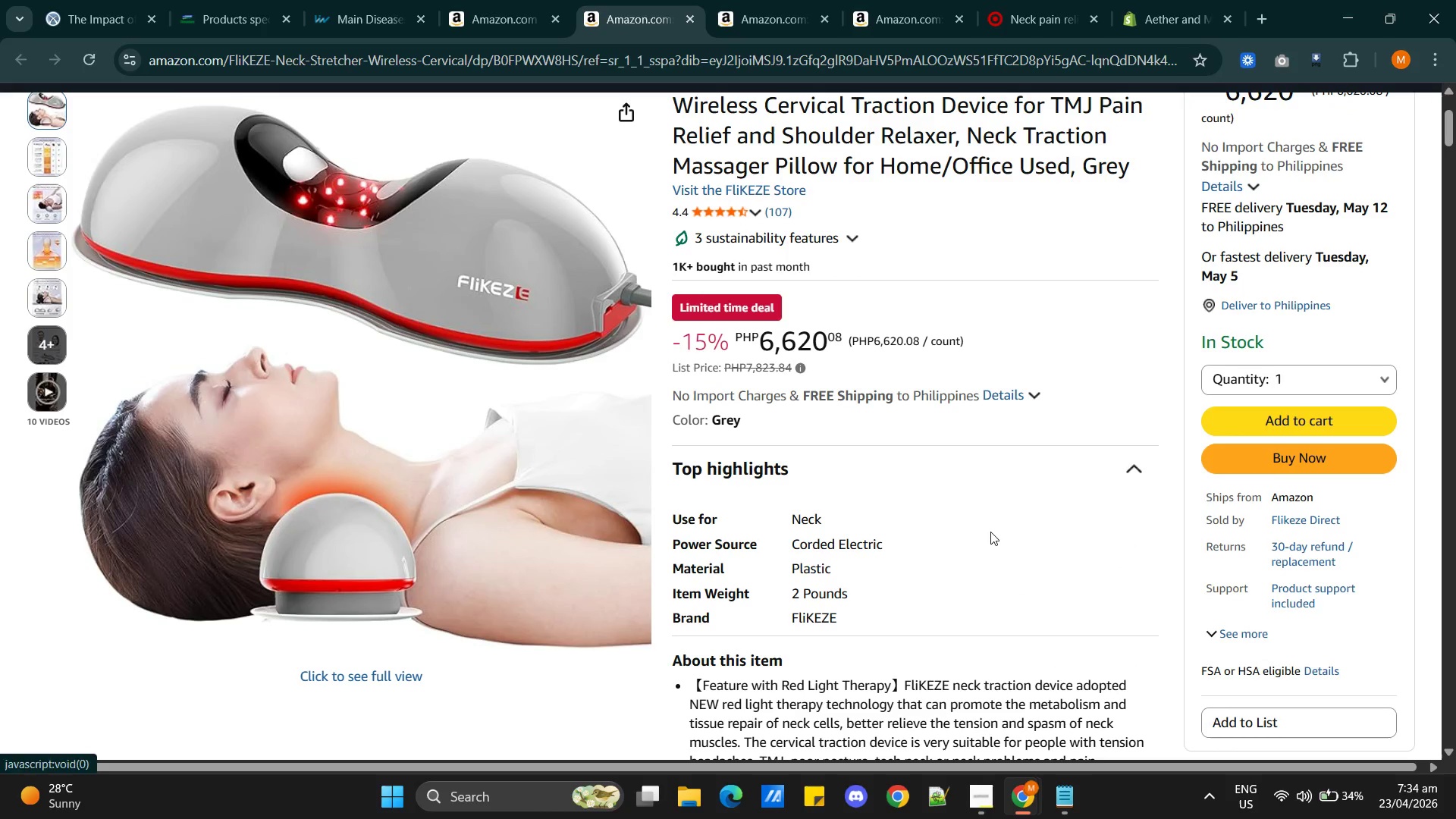 
scroll: coordinate [1006, 539], scroll_direction: down, amount: 6.0
 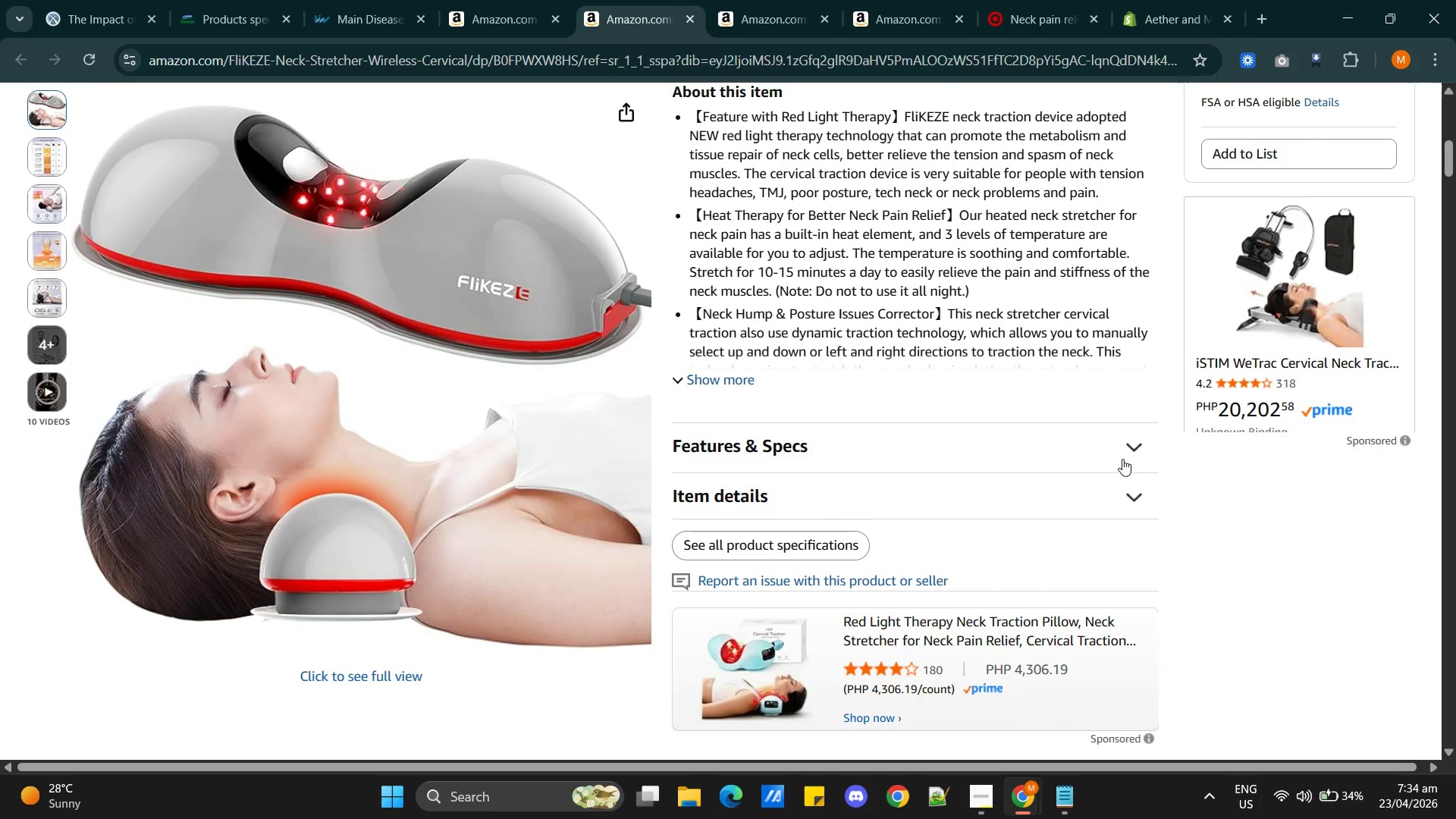 
left_click([1130, 451])
 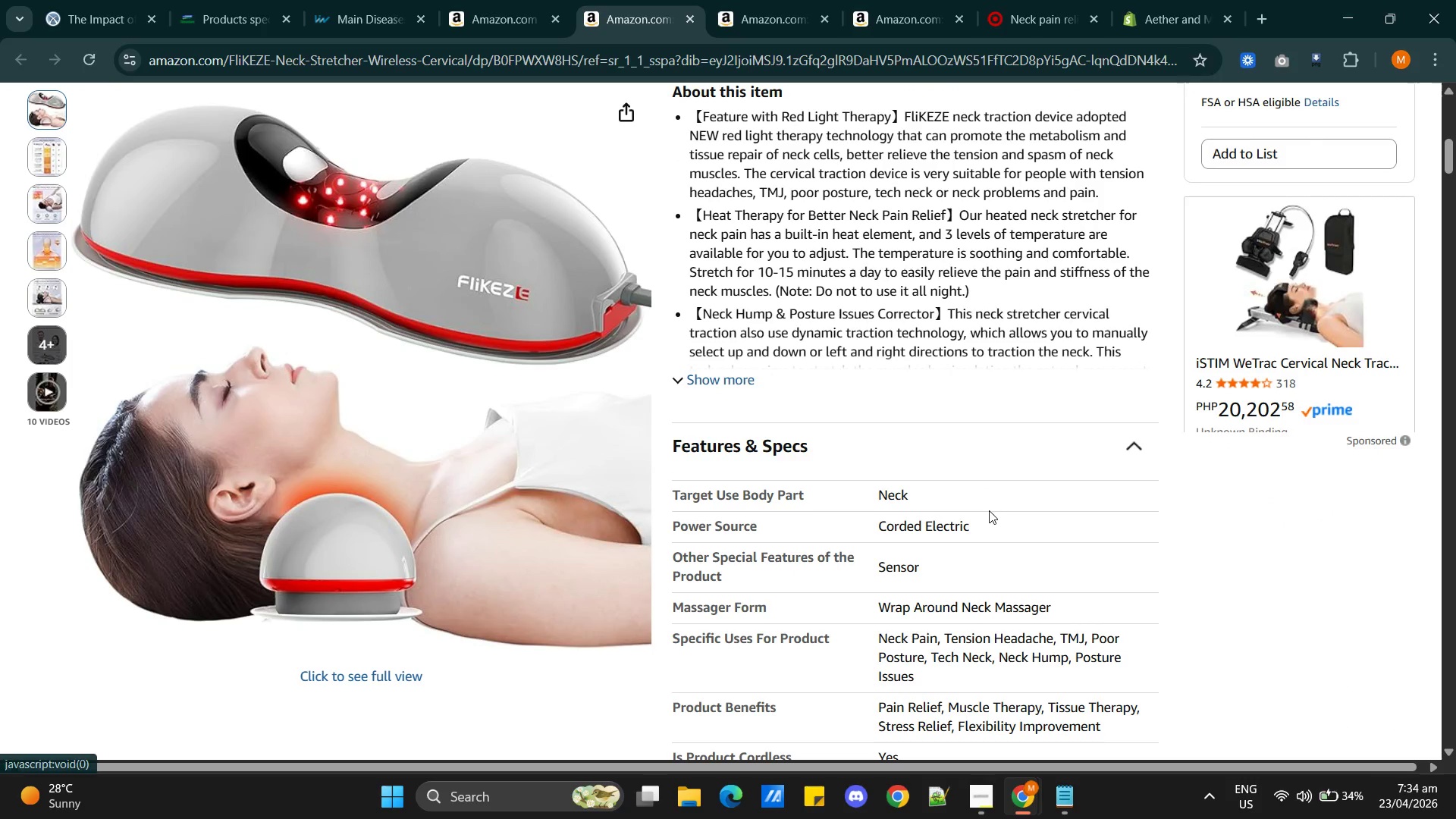 
scroll: coordinate [989, 510], scroll_direction: down, amount: 4.0
 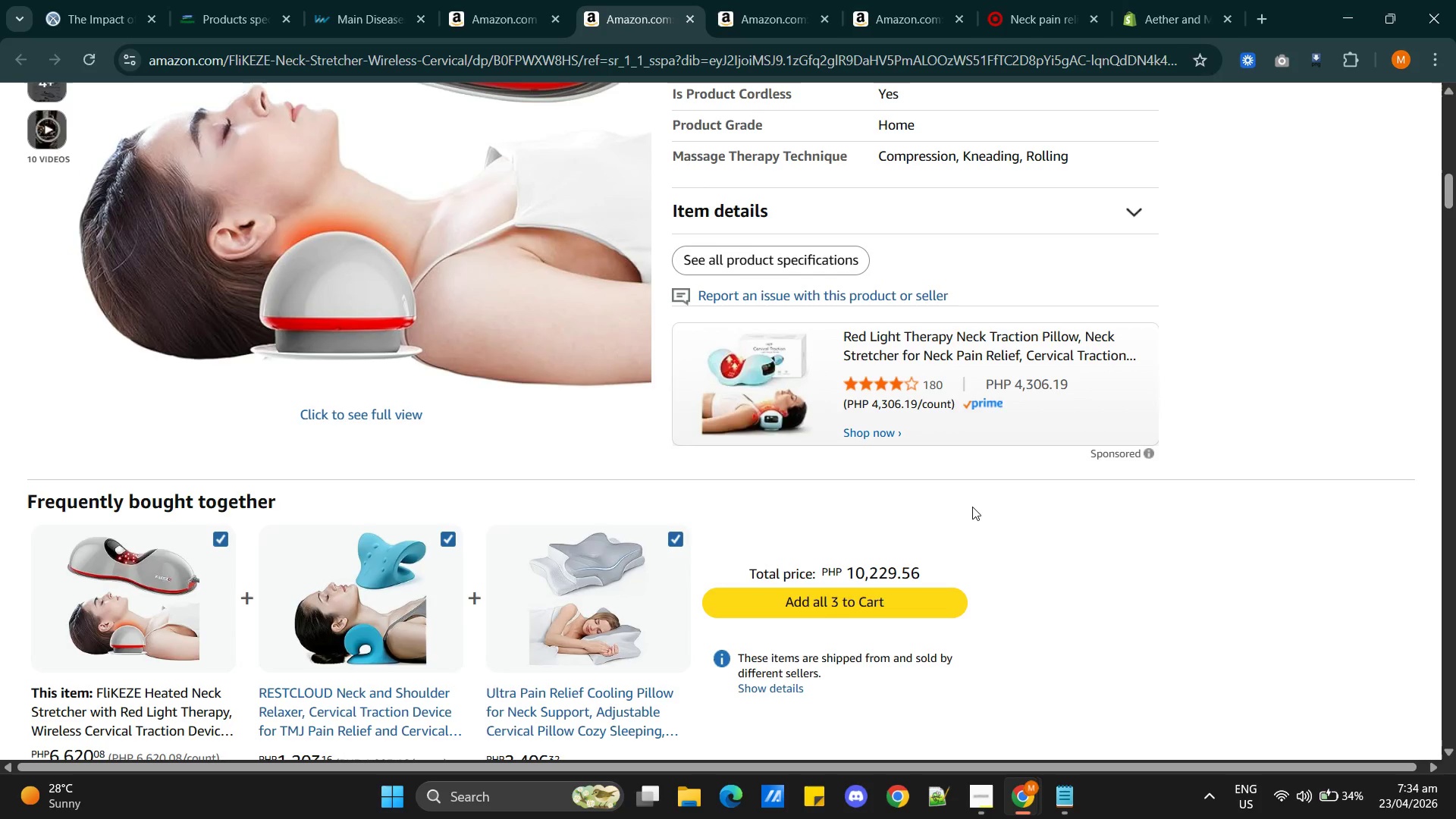 
wait(5.94)
 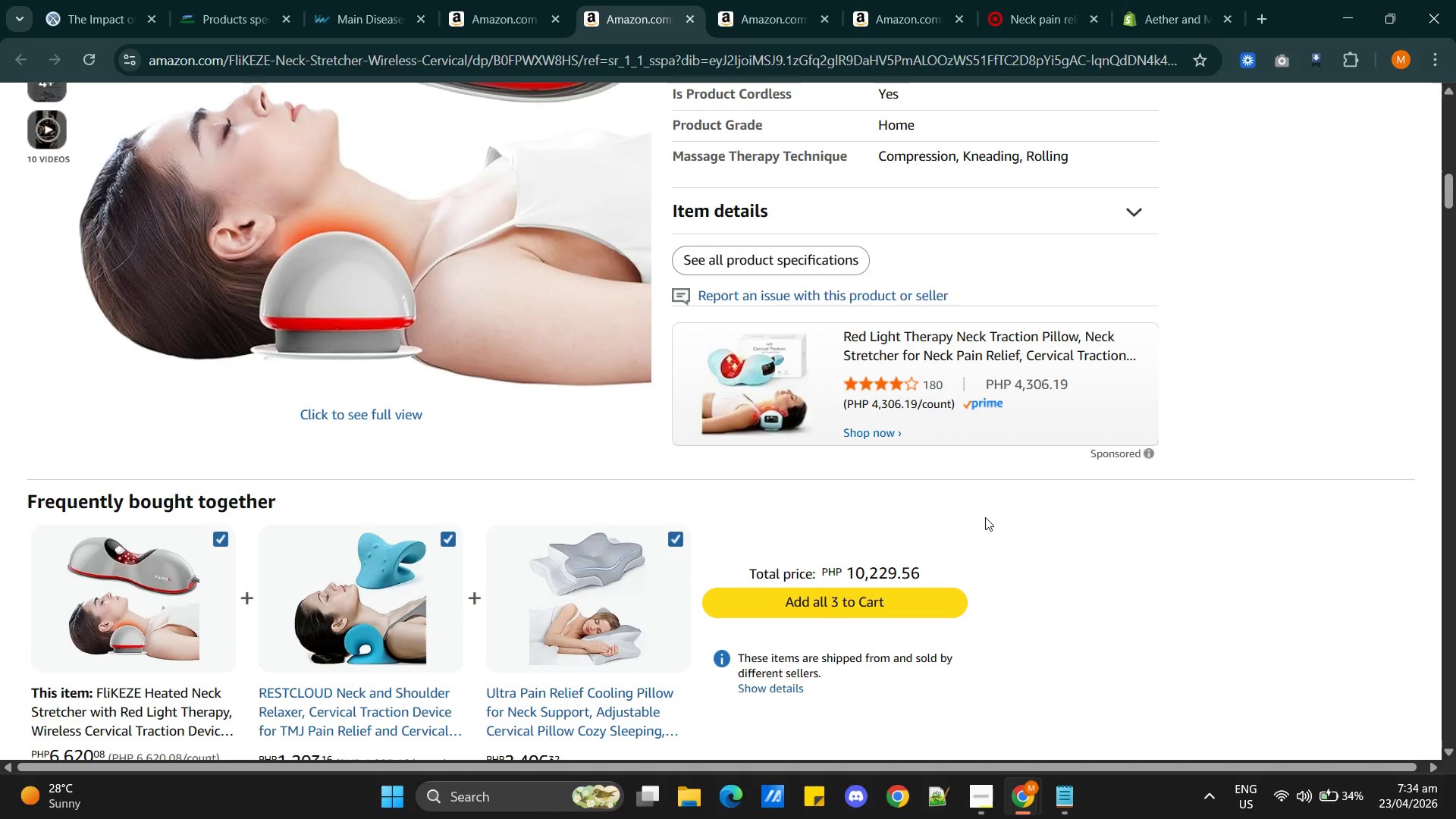 
scroll: coordinate [977, 504], scroll_direction: up, amount: 17.0
 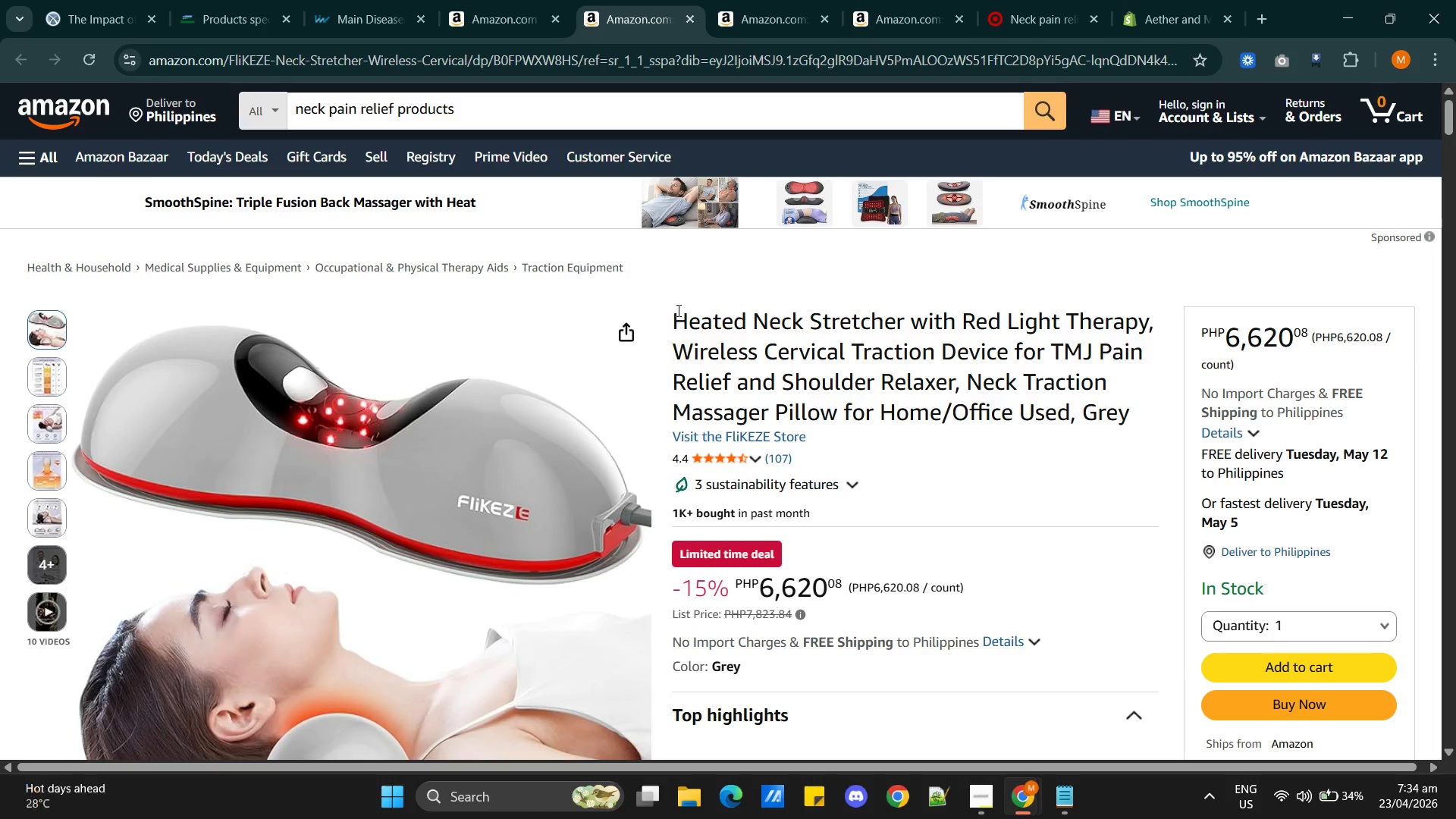 
left_click_drag(start_coordinate=[679, 315], to_coordinate=[1151, 314])
 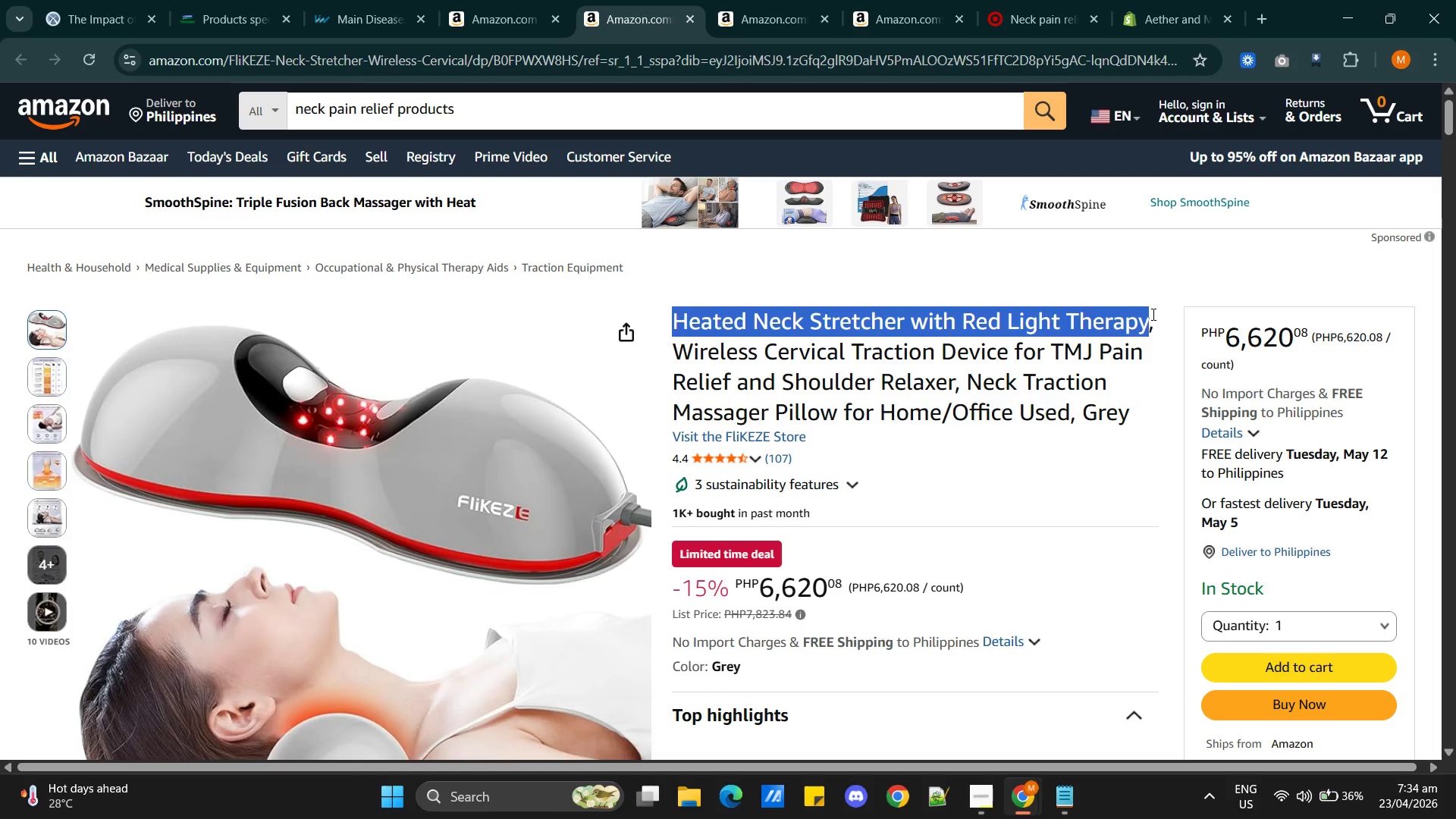 
key(Control+C)
 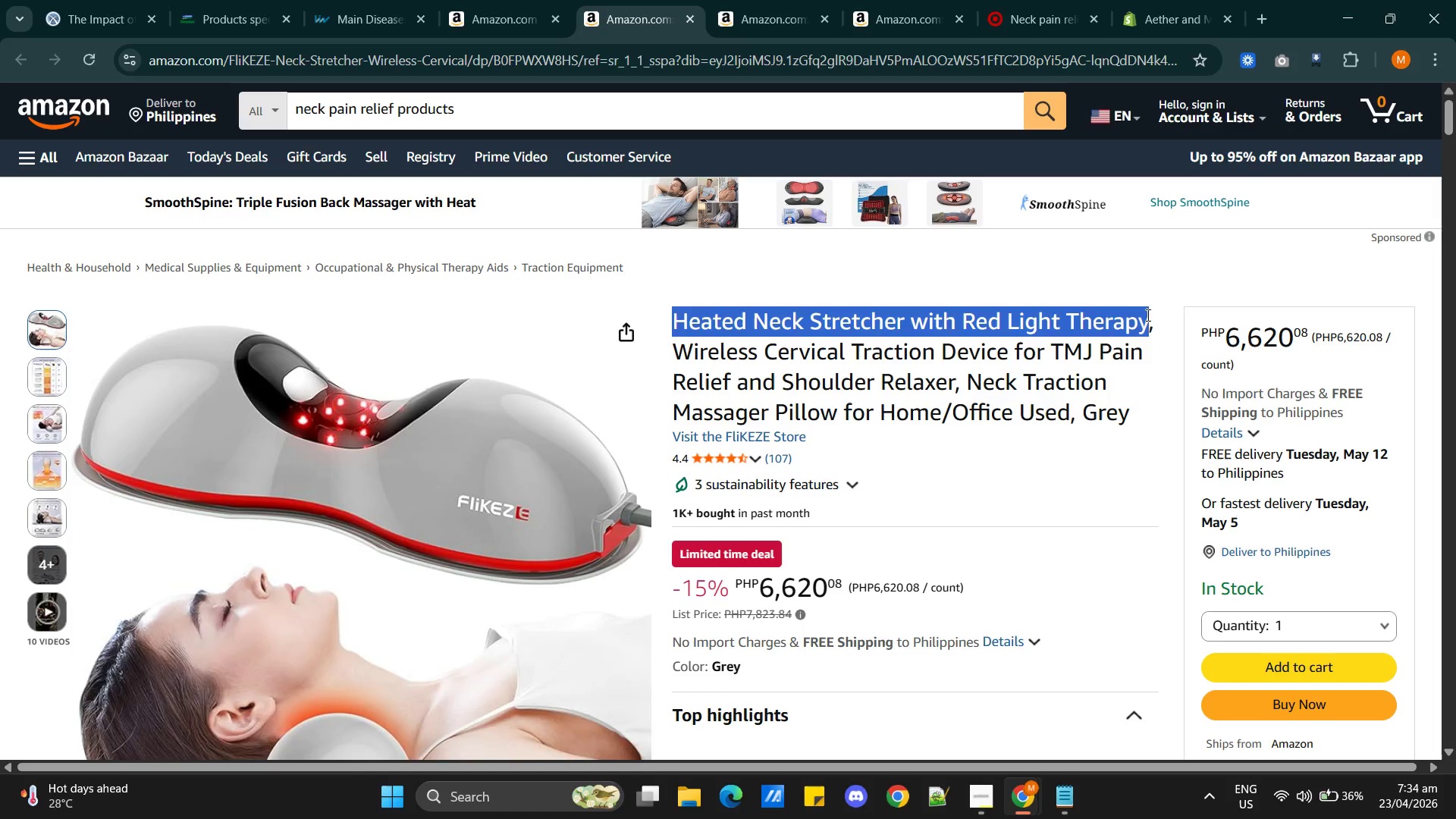 
key(Control+C)
 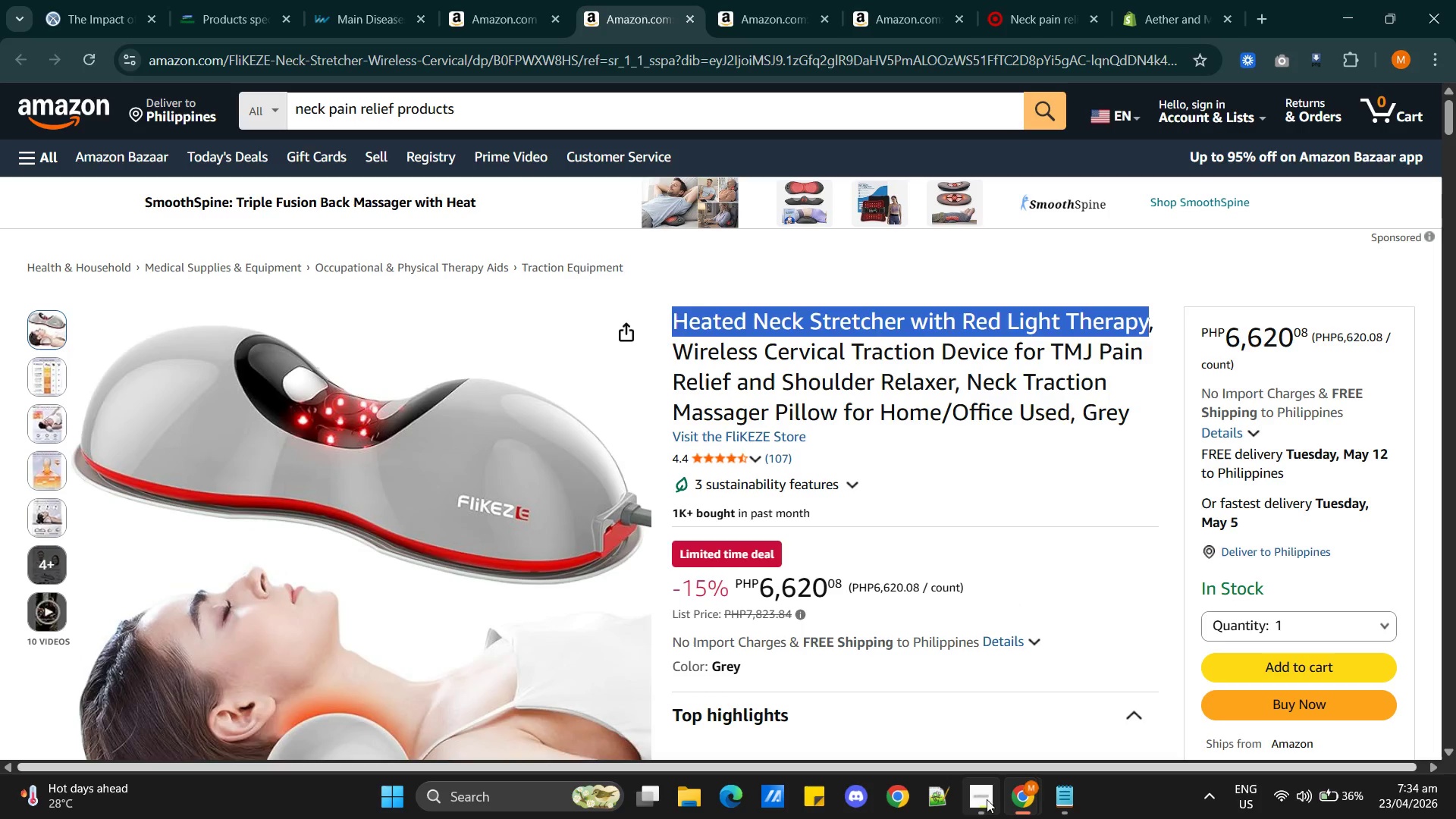 
left_click([987, 808])
 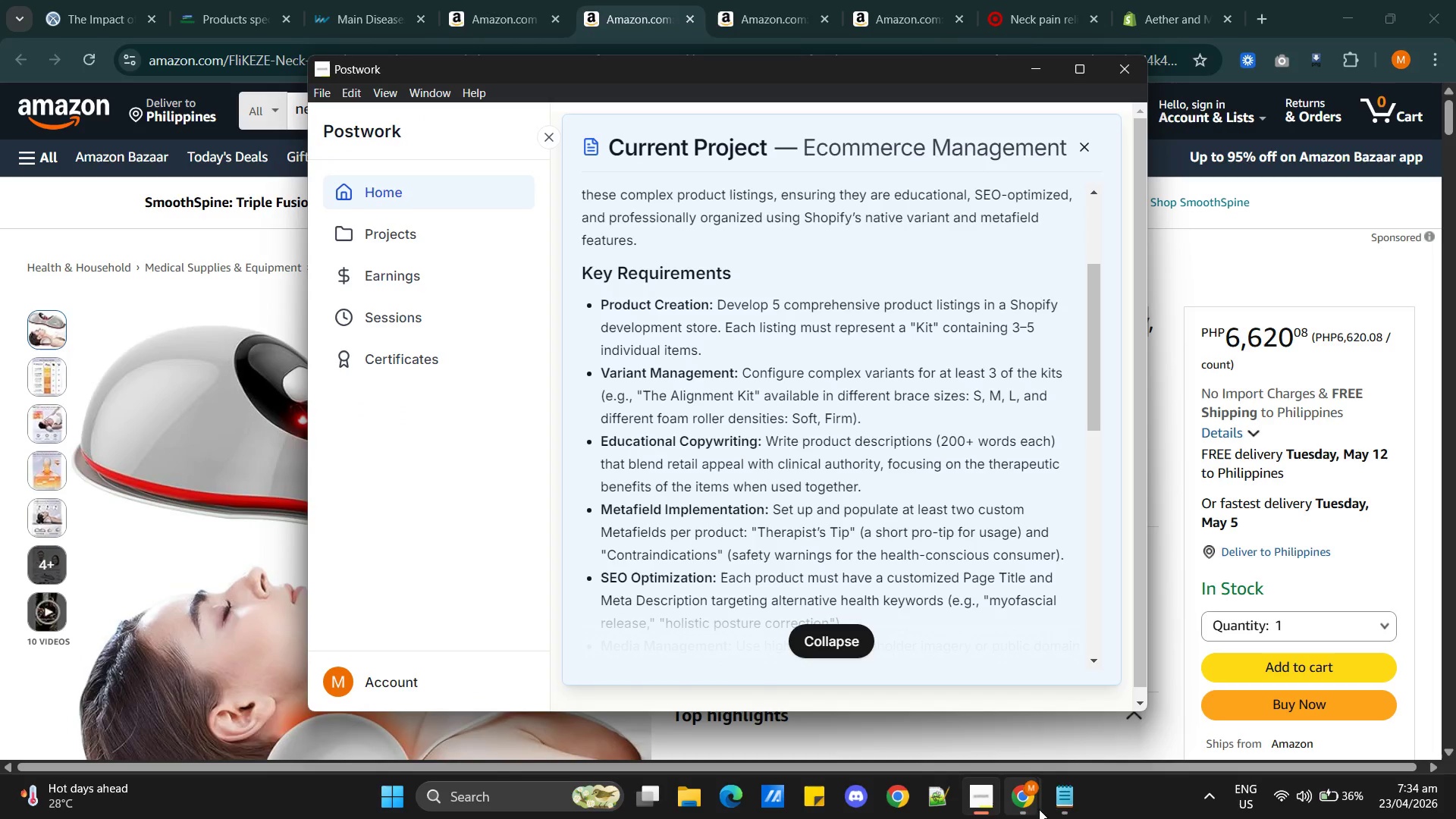 
left_click([1059, 805])
 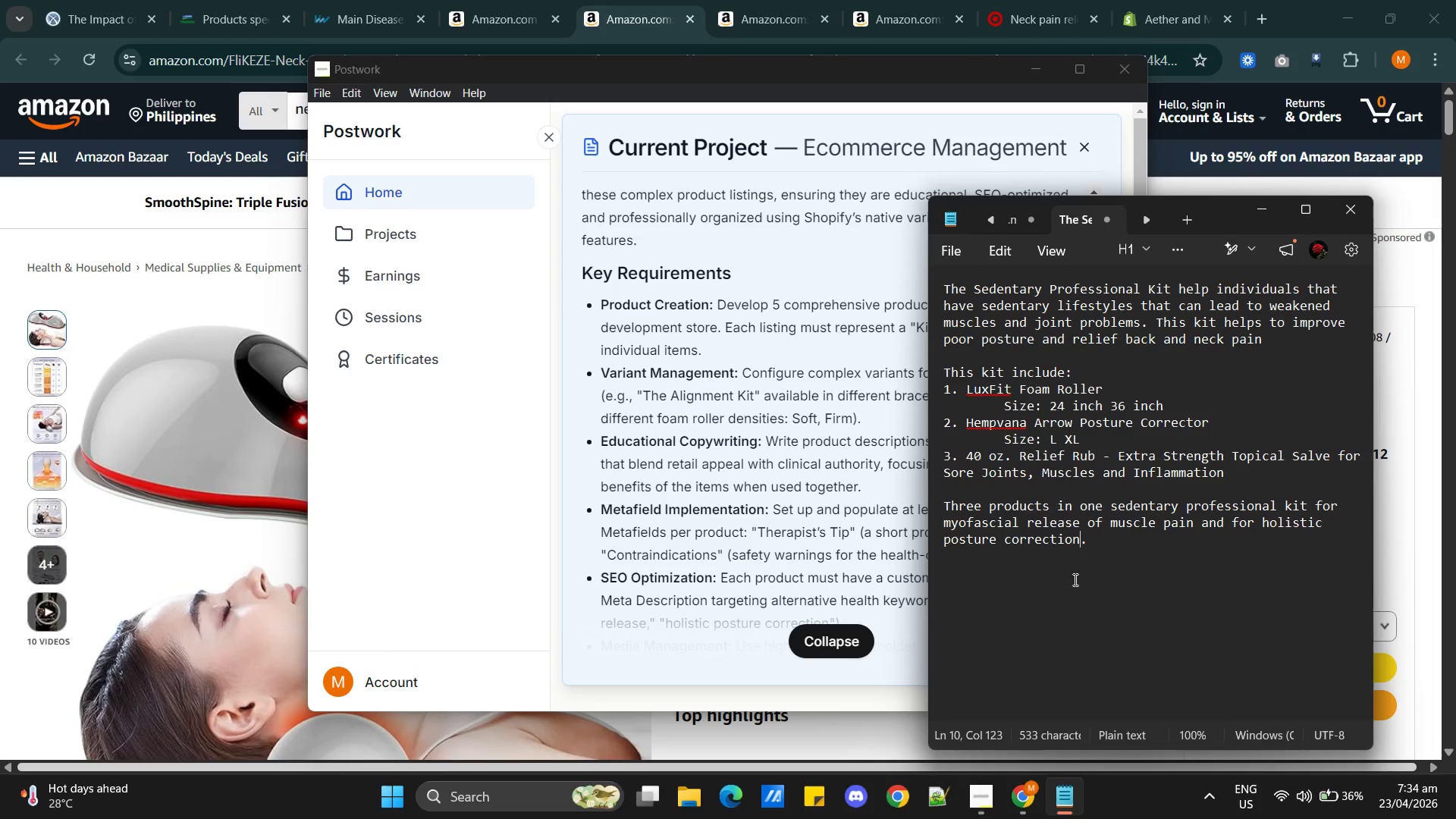 
left_click([1076, 576])
 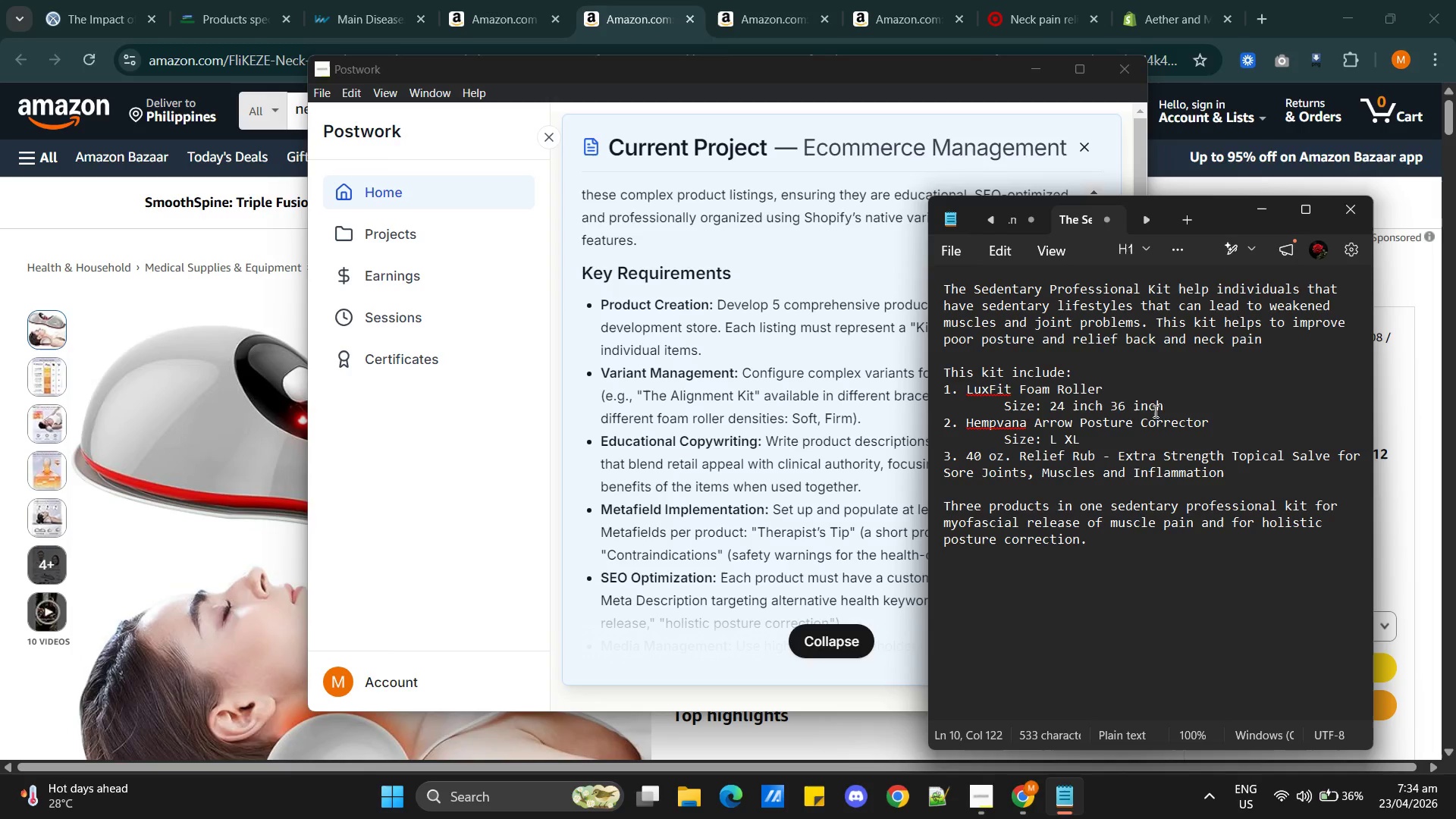 
left_click_drag(start_coordinate=[1174, 399], to_coordinate=[968, 391])
 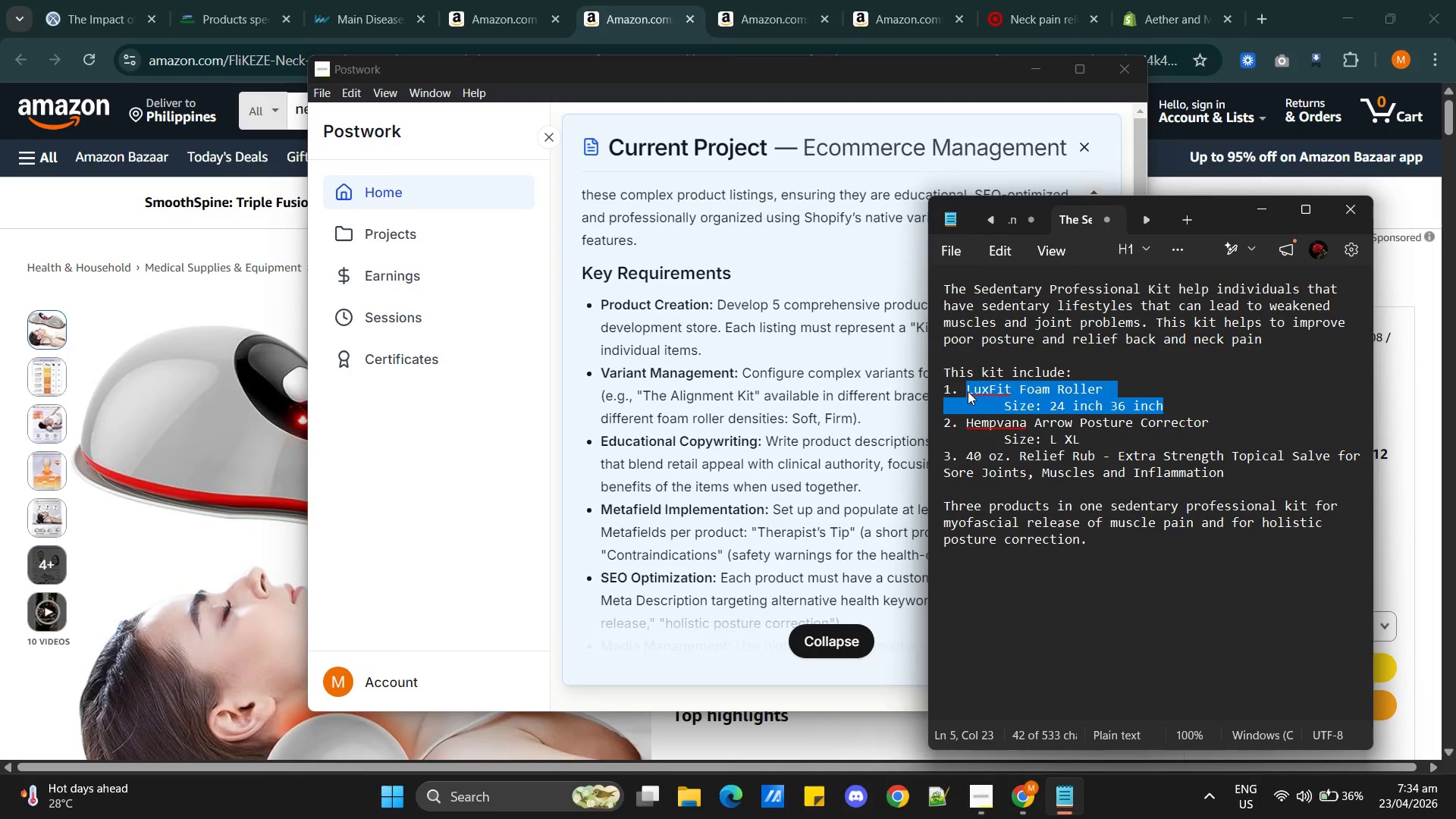 
key(Control+V)
 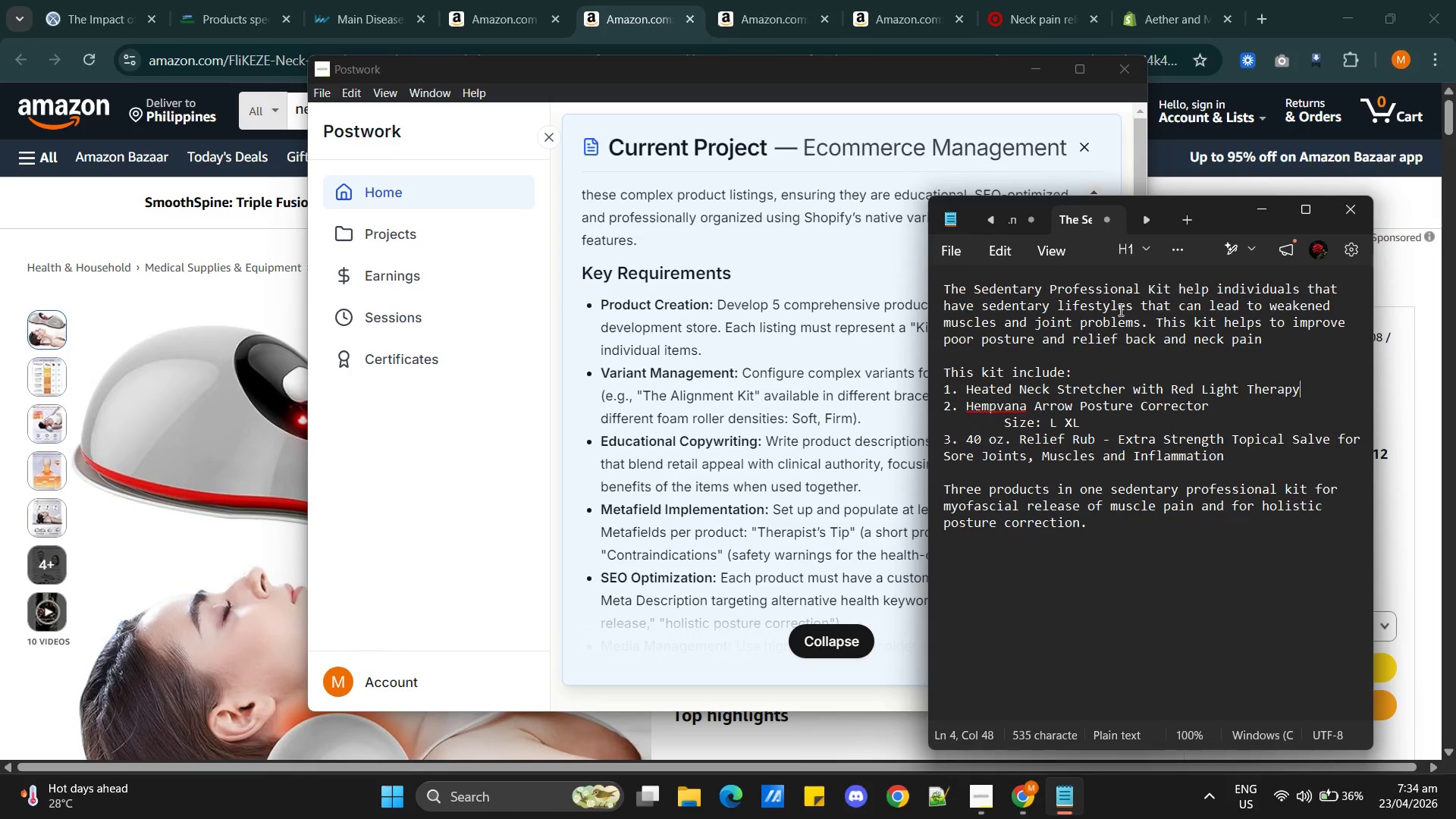 
left_click([1255, 208])